 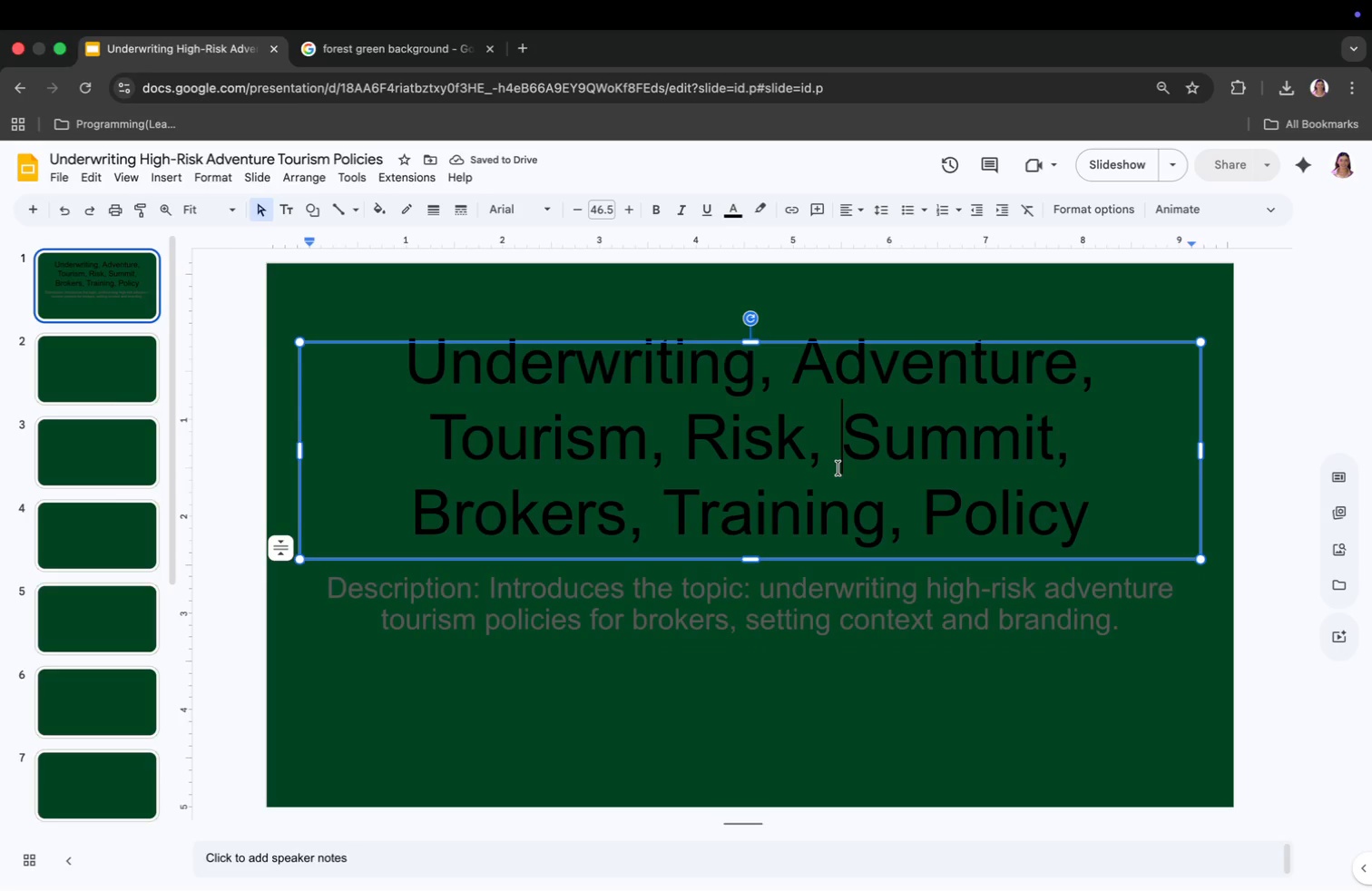 
key(Meta+CommandLeft)
 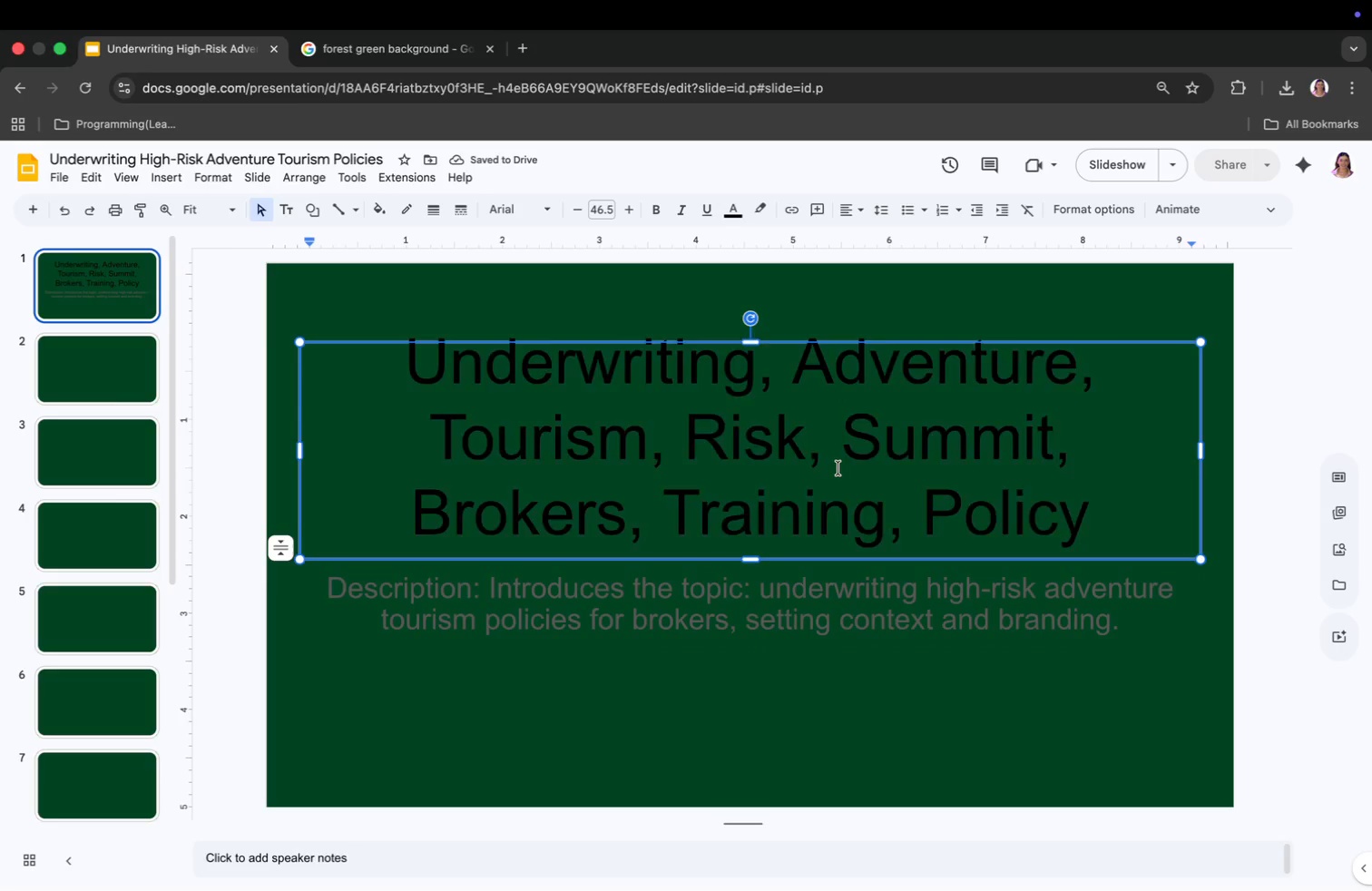 
key(Meta+A)
 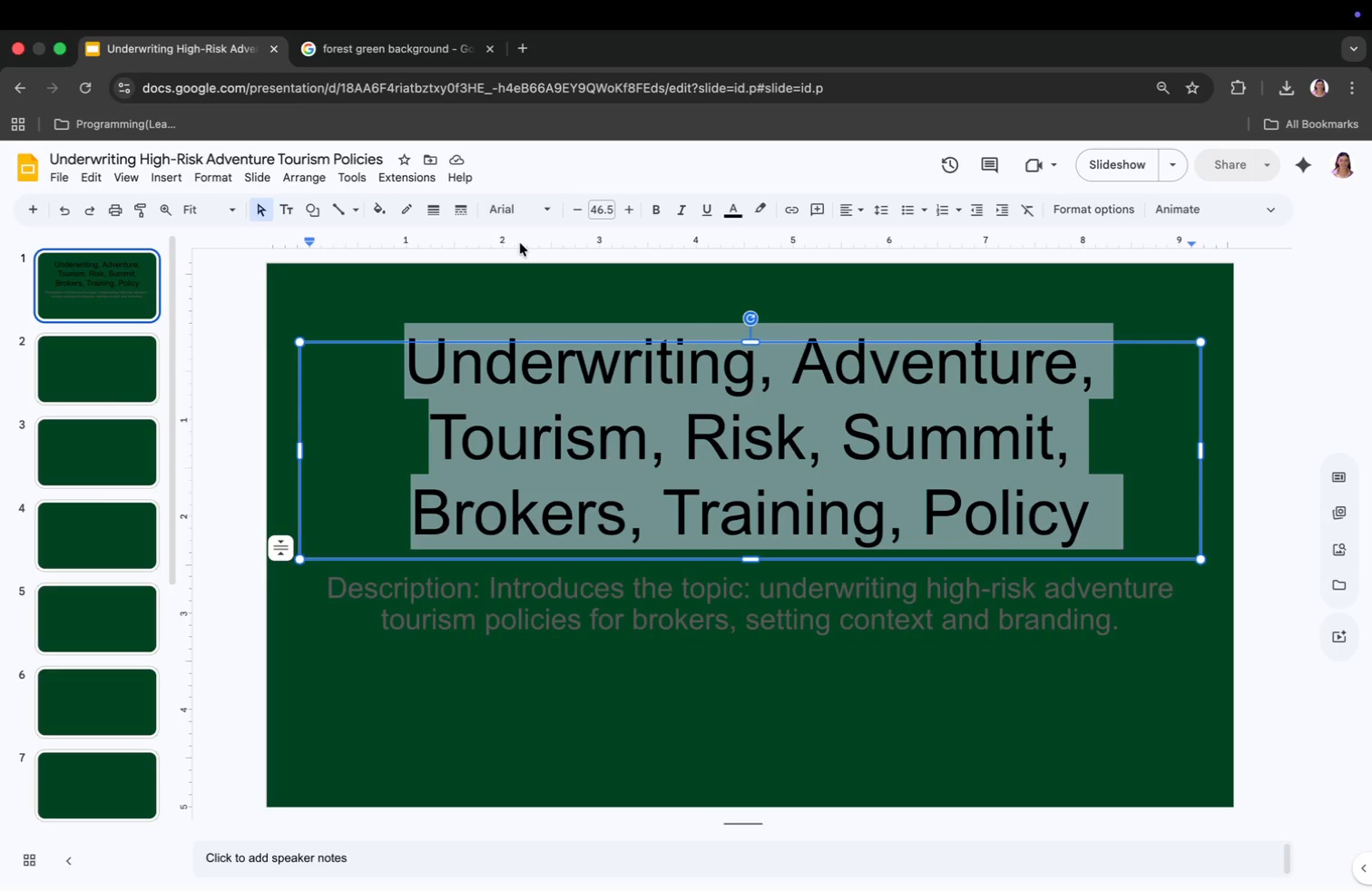 
left_click([510, 215])
 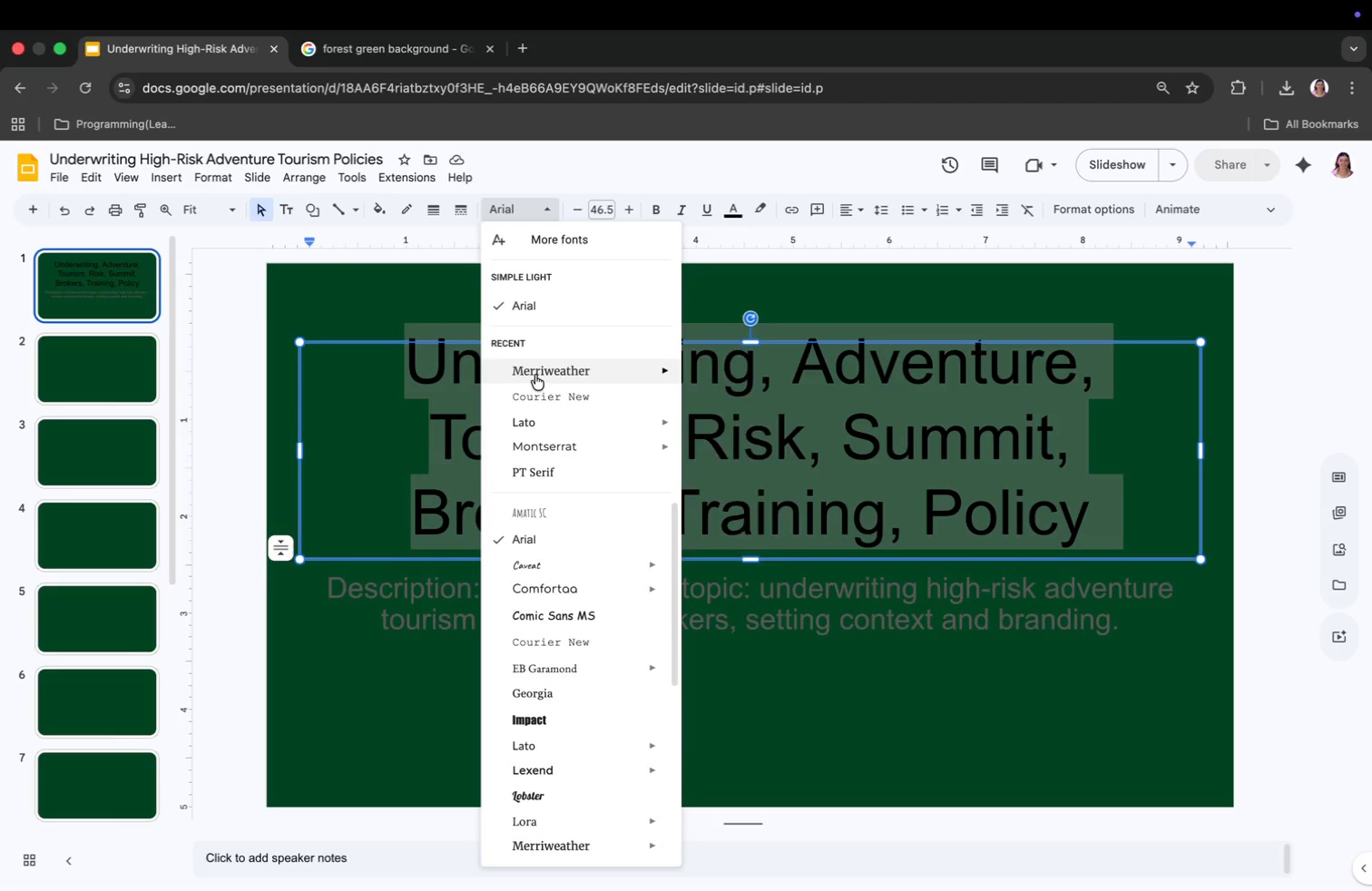 
mouse_move([554, 400])
 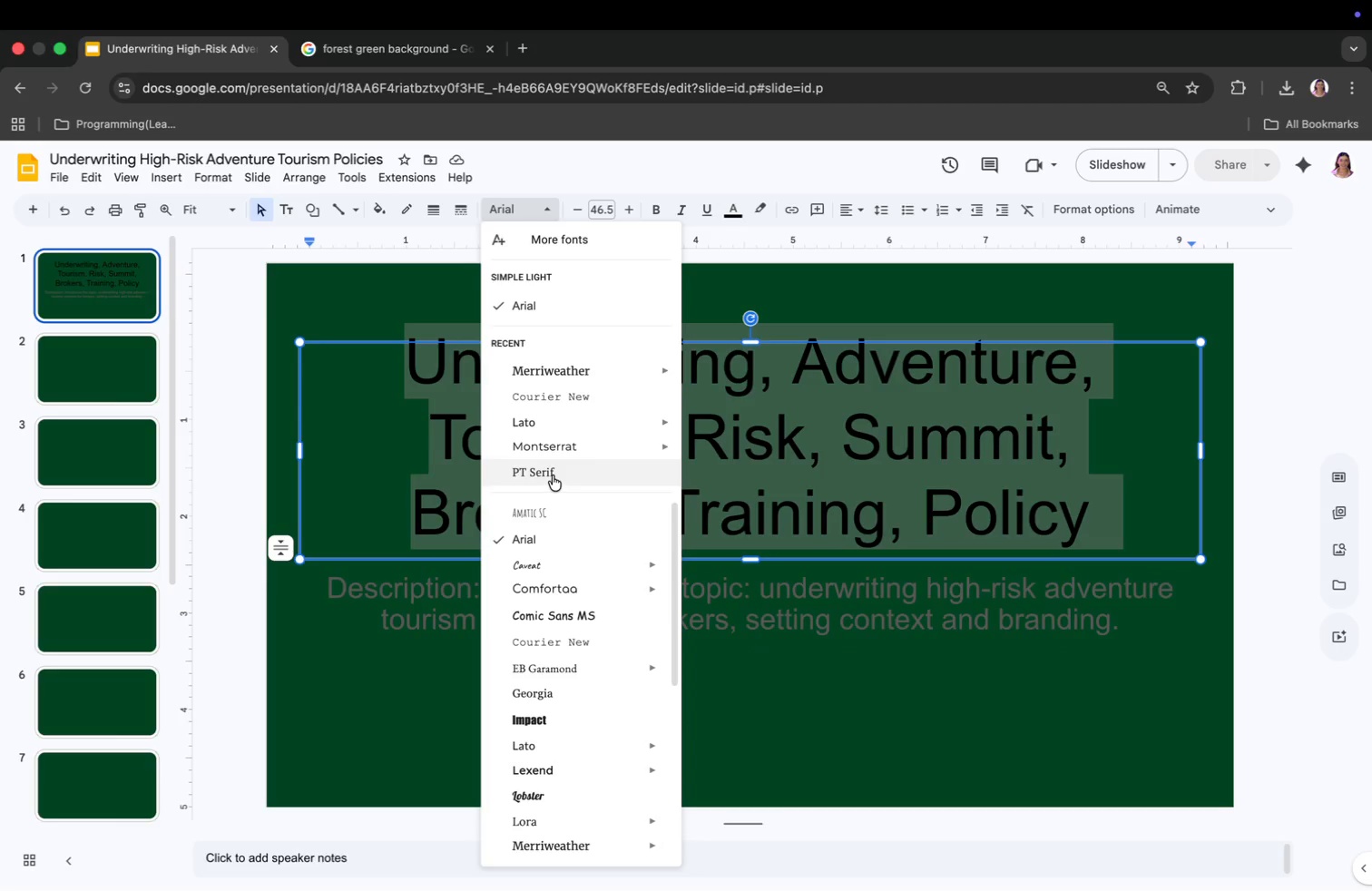 
left_click([553, 474])
 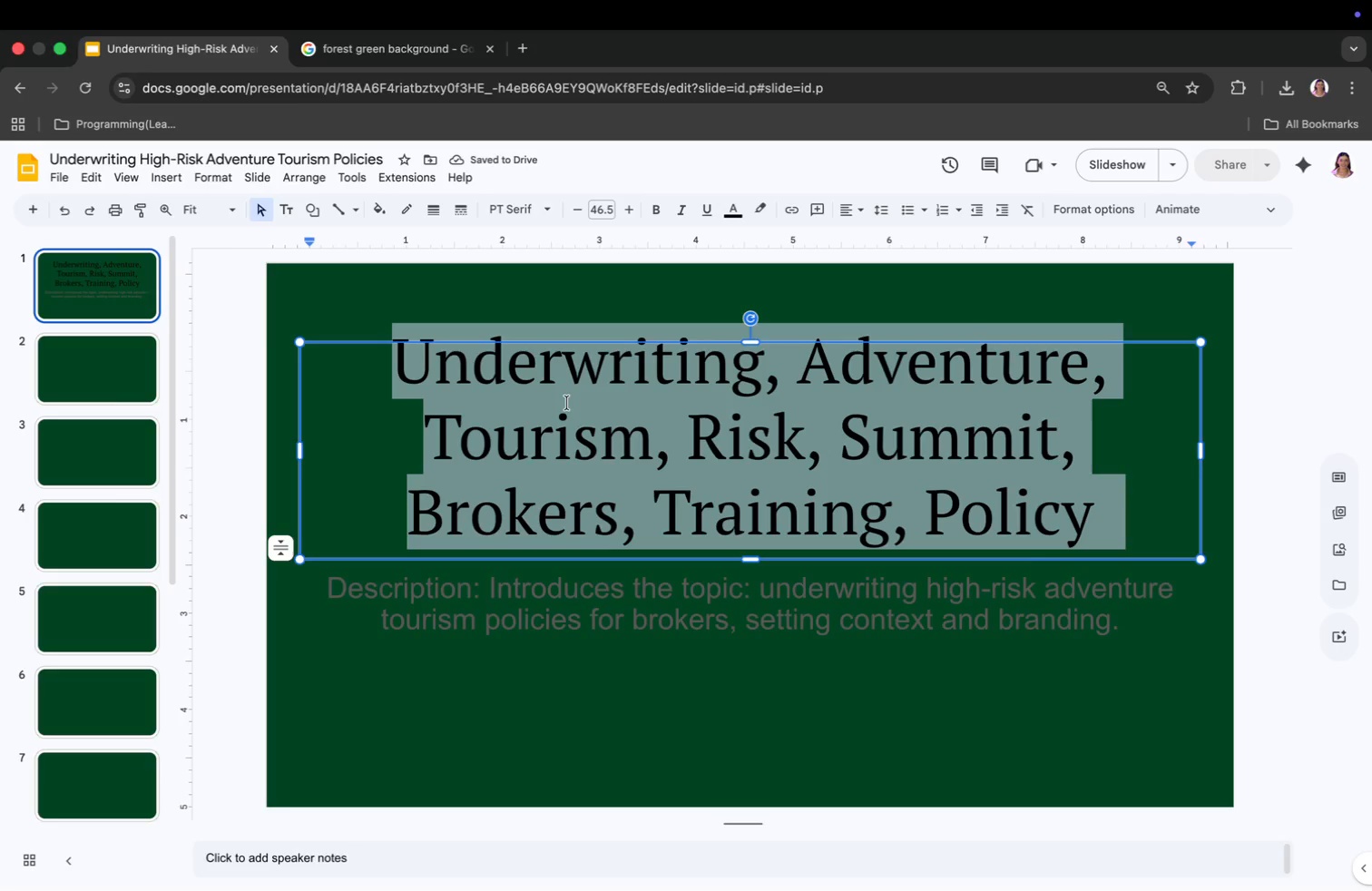 
left_click([580, 599])
 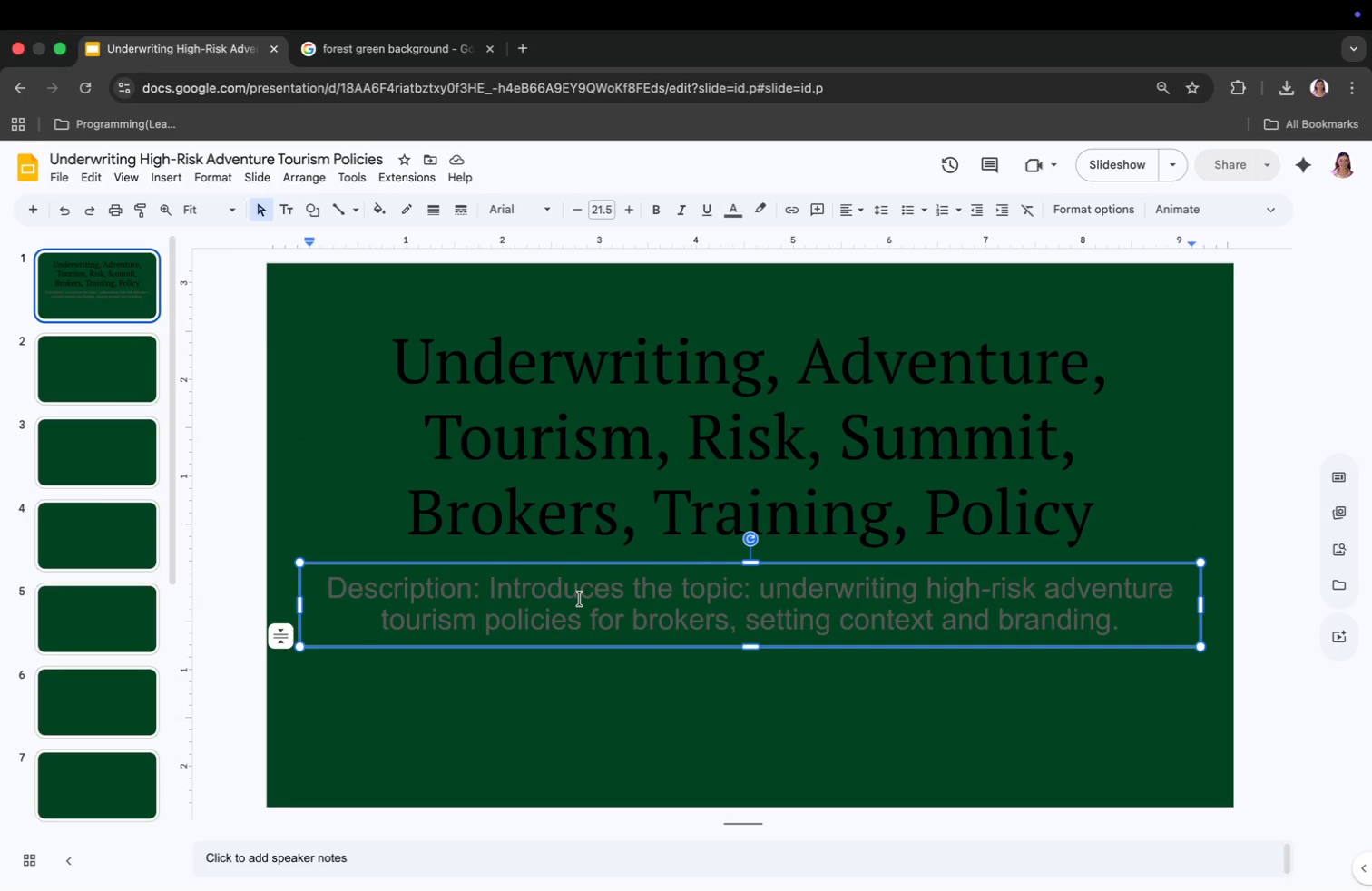 
key(Meta+CommandLeft)
 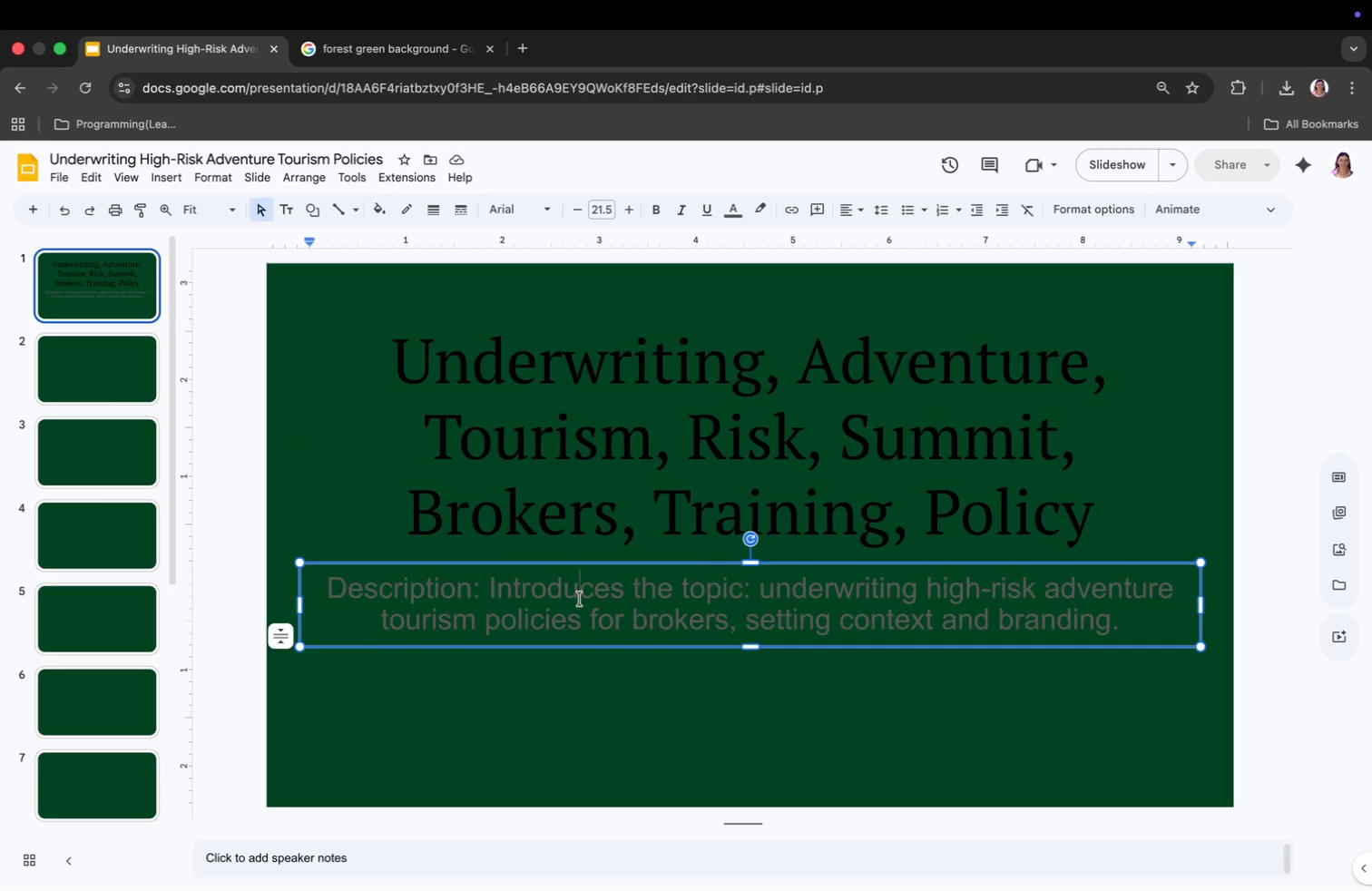 
key(Meta+A)
 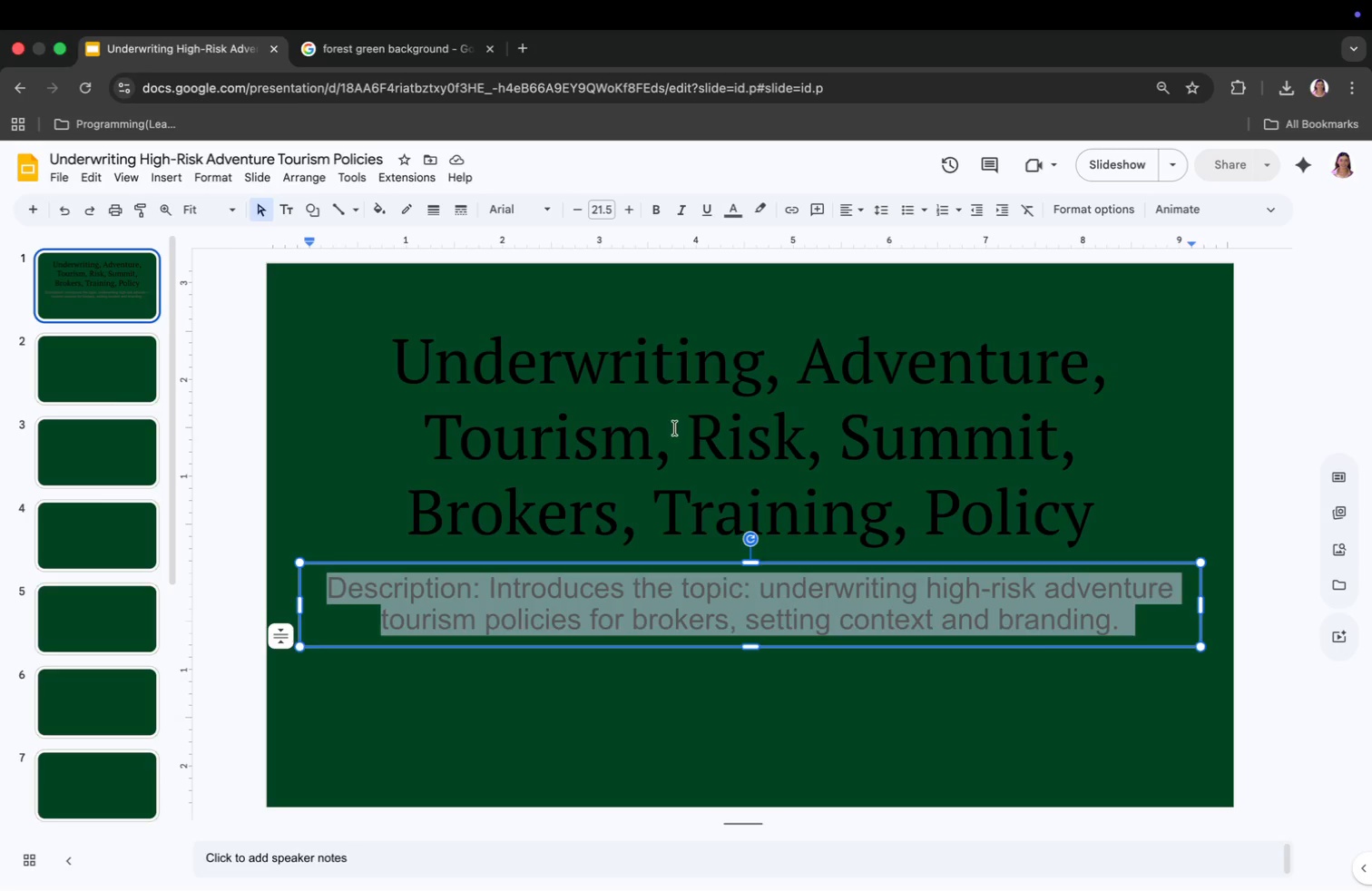 
left_click([677, 408])
 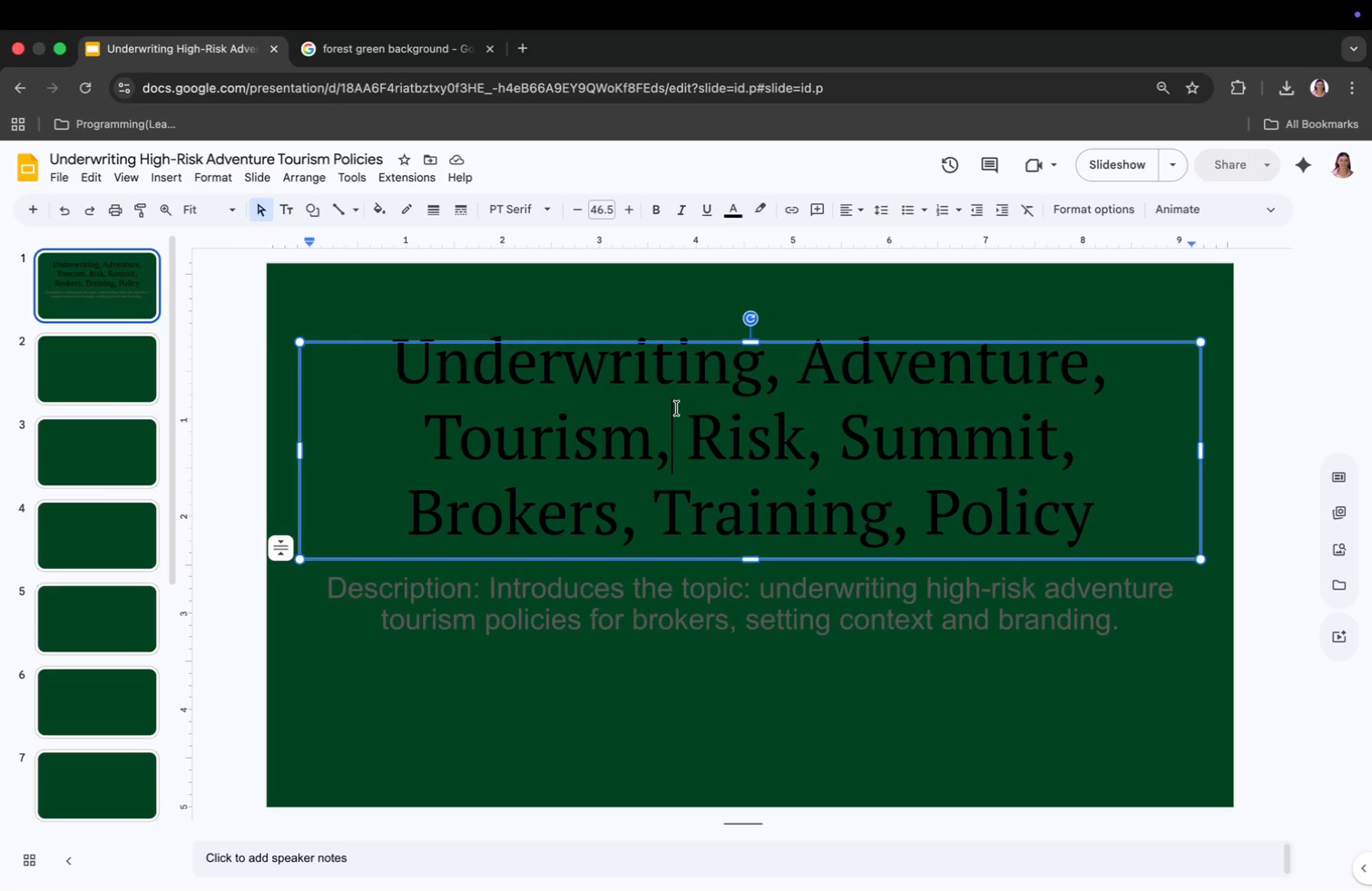 
key(Meta+CommandLeft)
 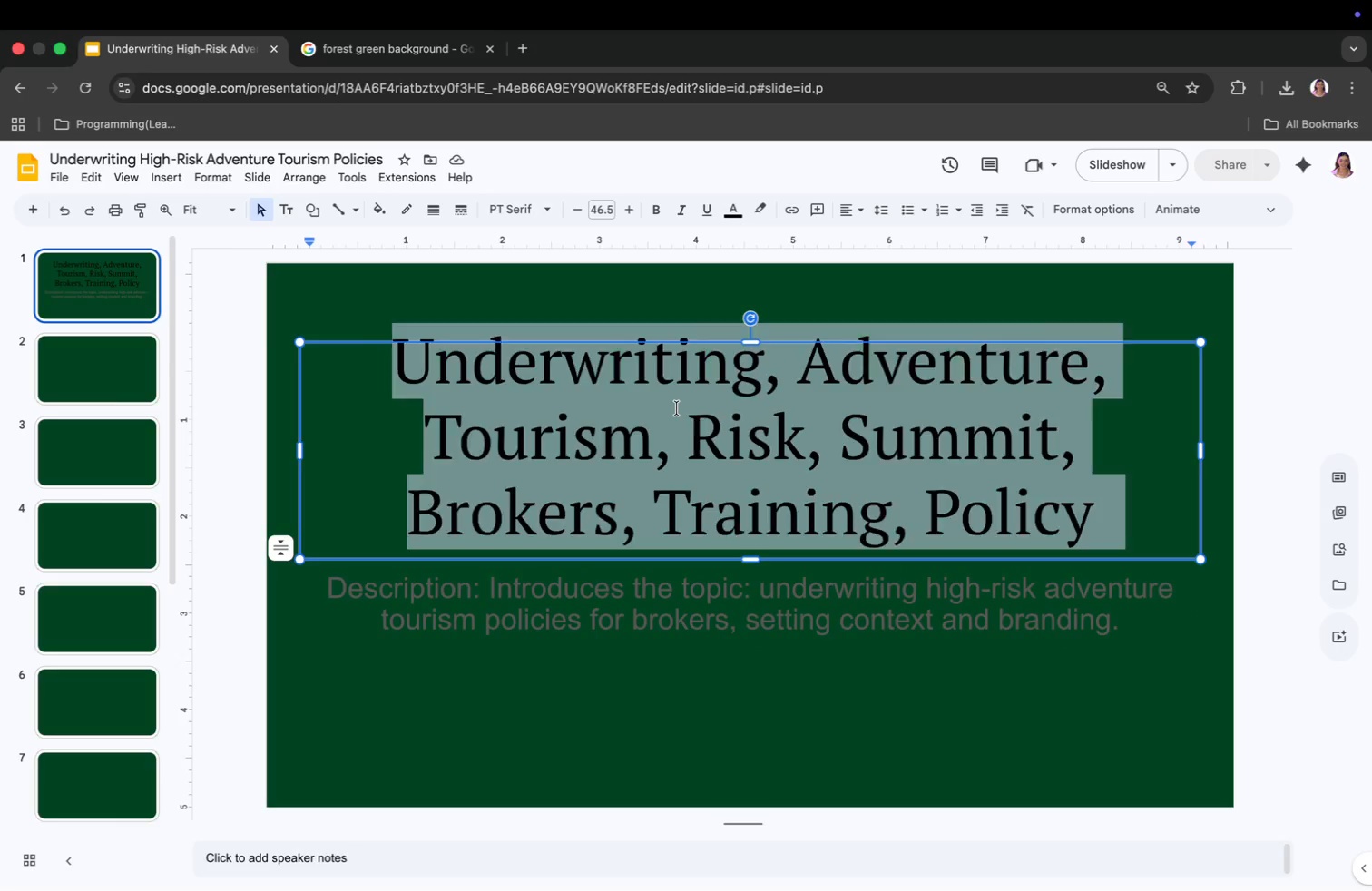 
key(Meta+A)
 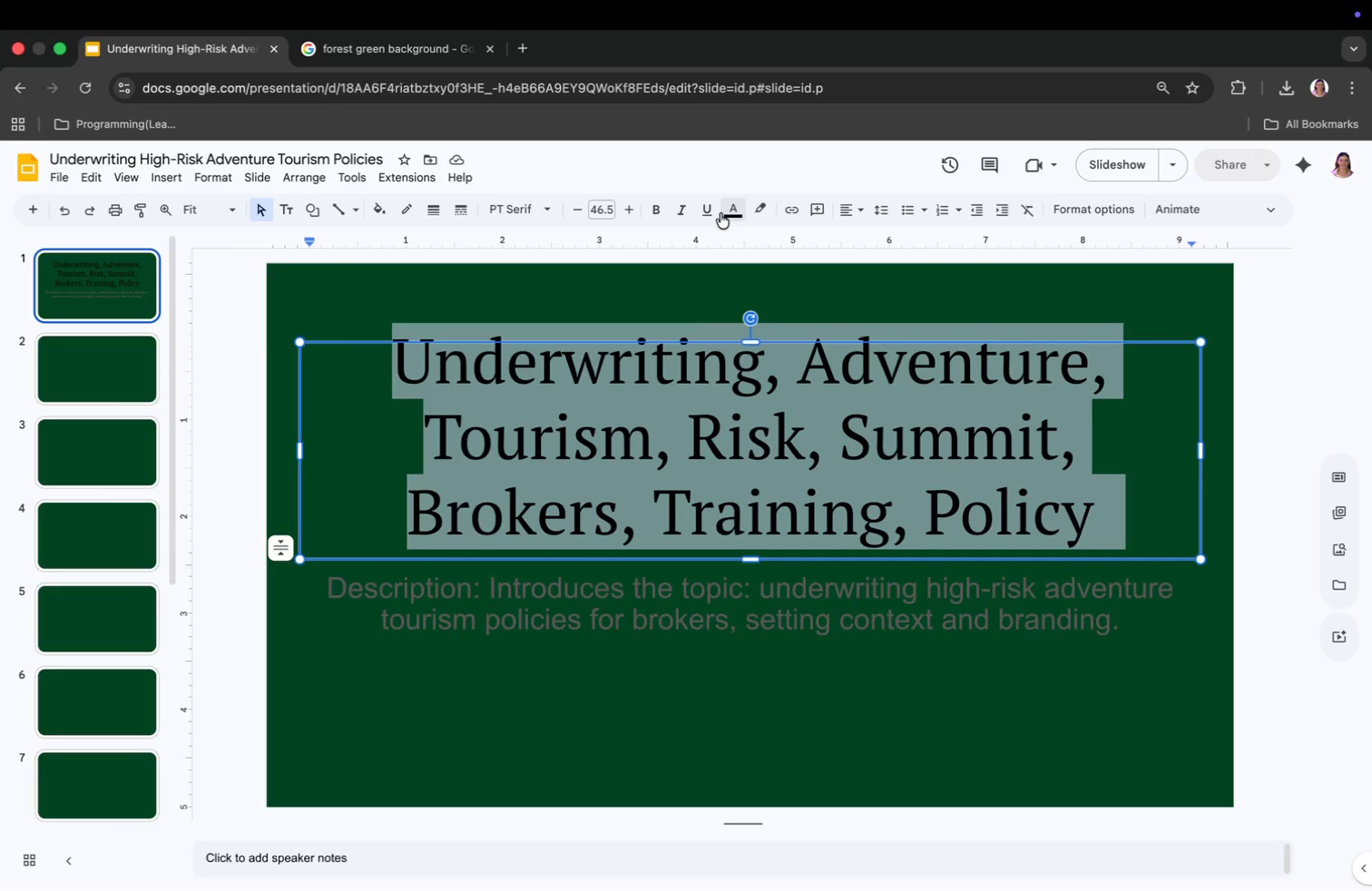 
left_click([729, 207])
 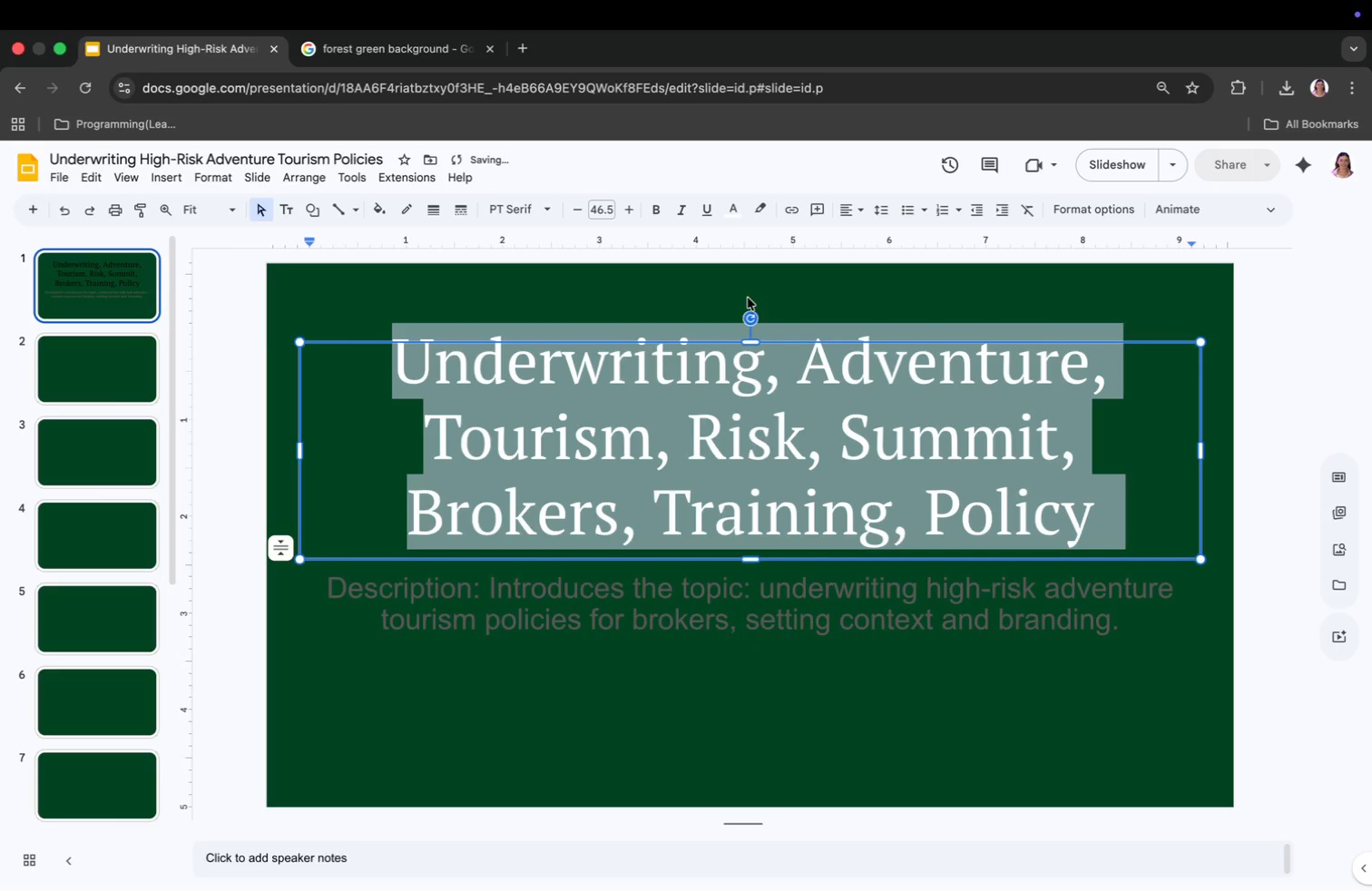 
left_click([669, 643])
 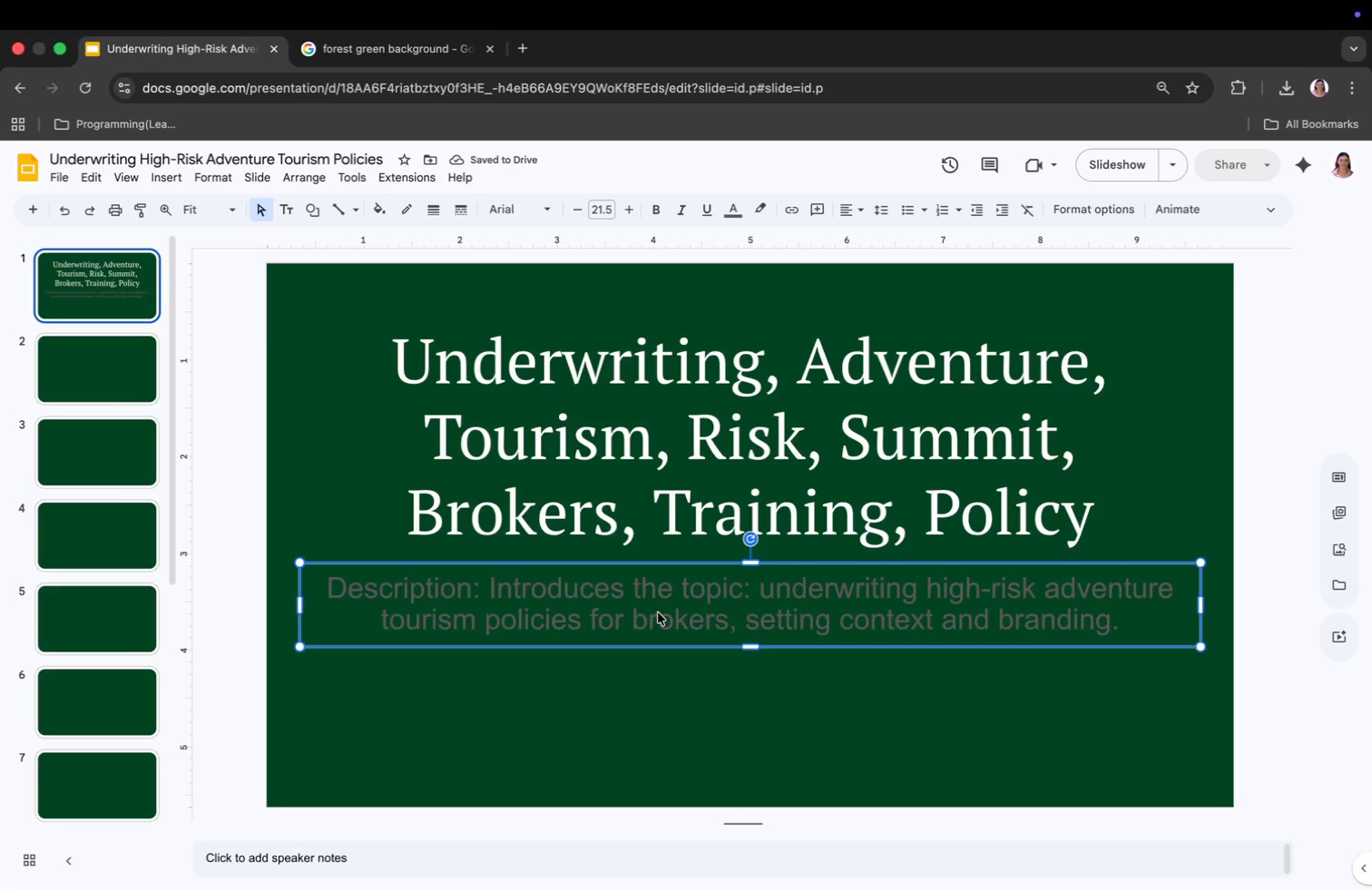 
left_click([690, 418])
 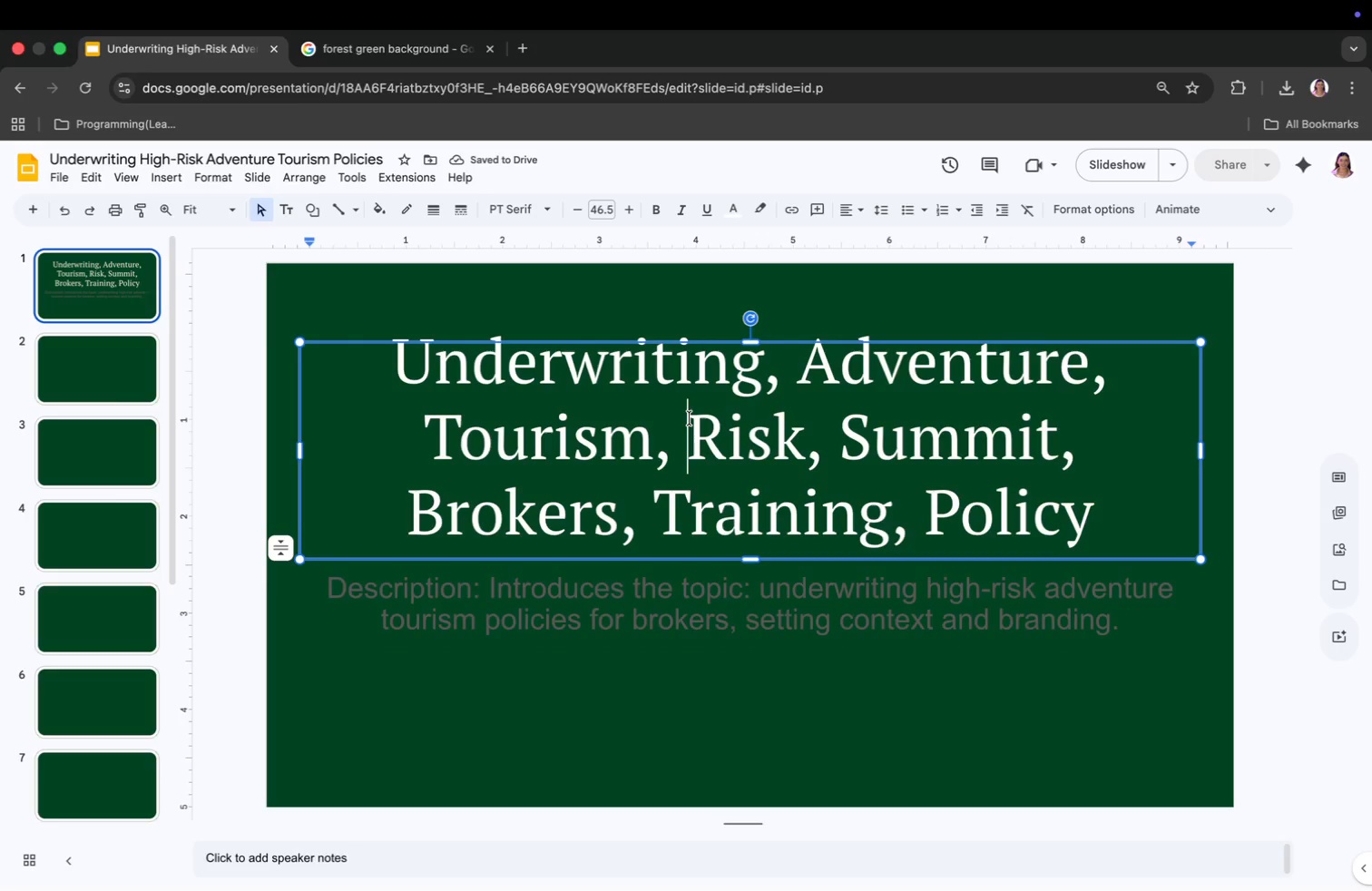 
key(Meta+CommandLeft)
 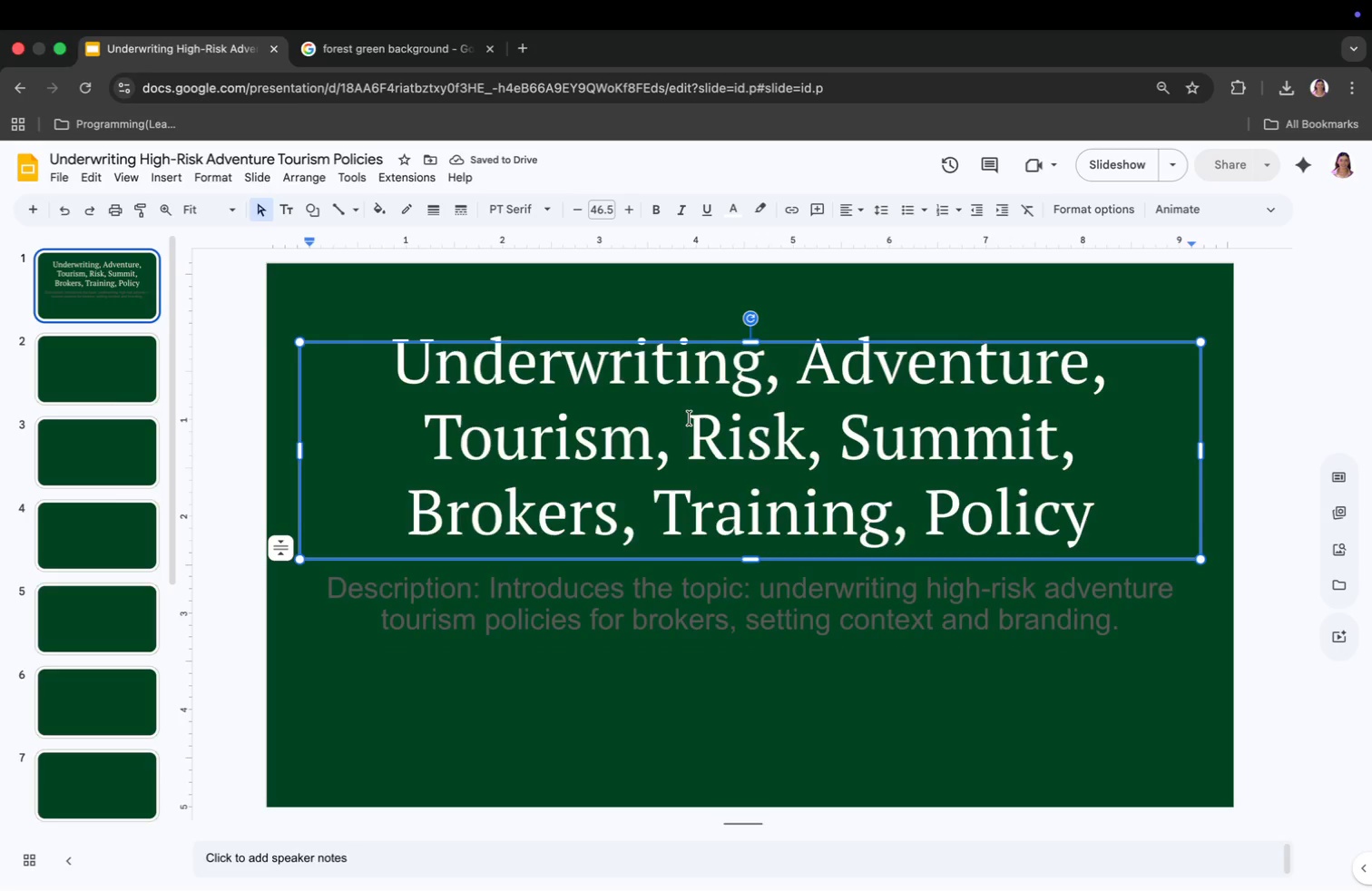 
key(Meta+A)
 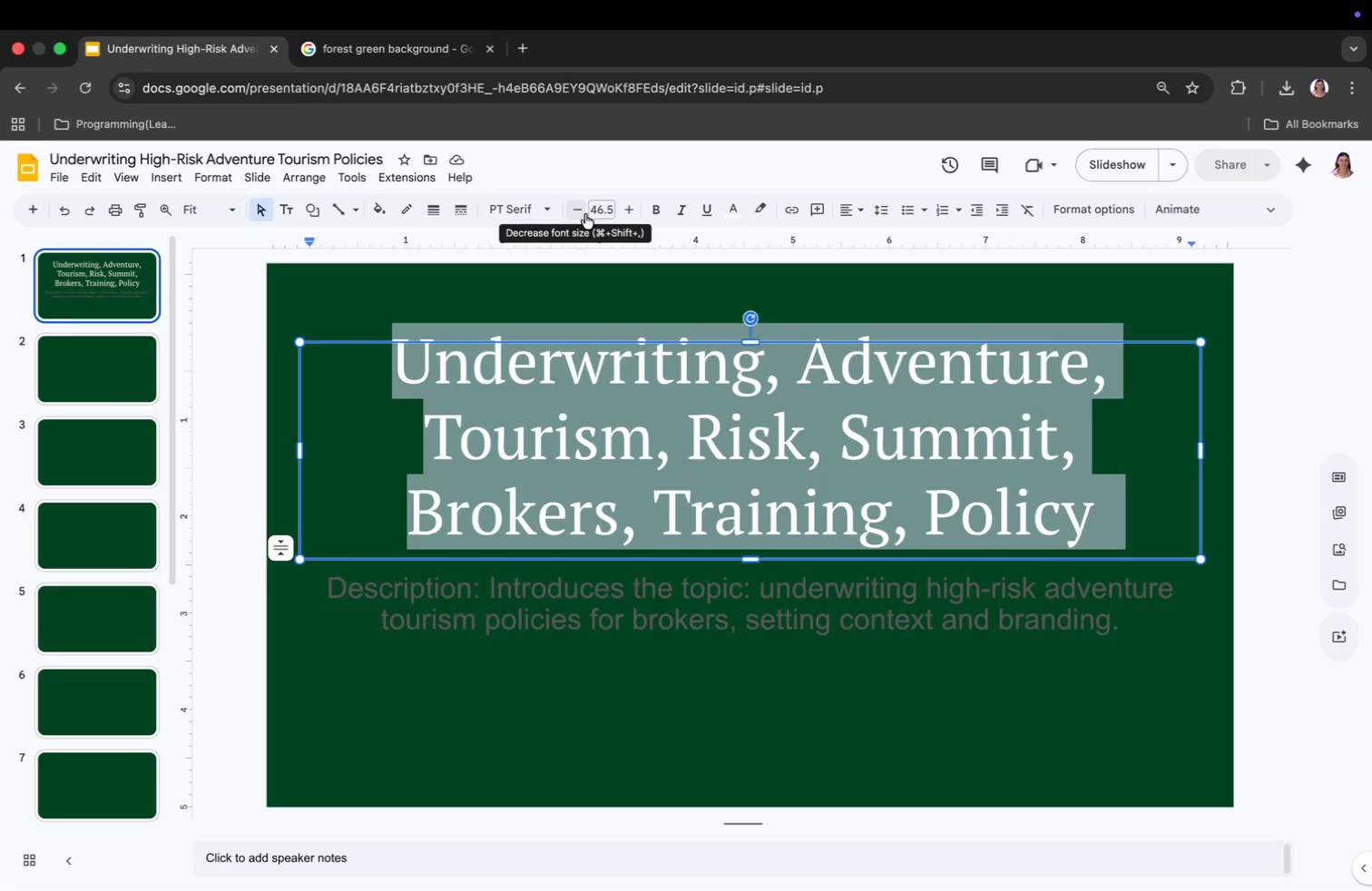 
left_click([579, 210])
 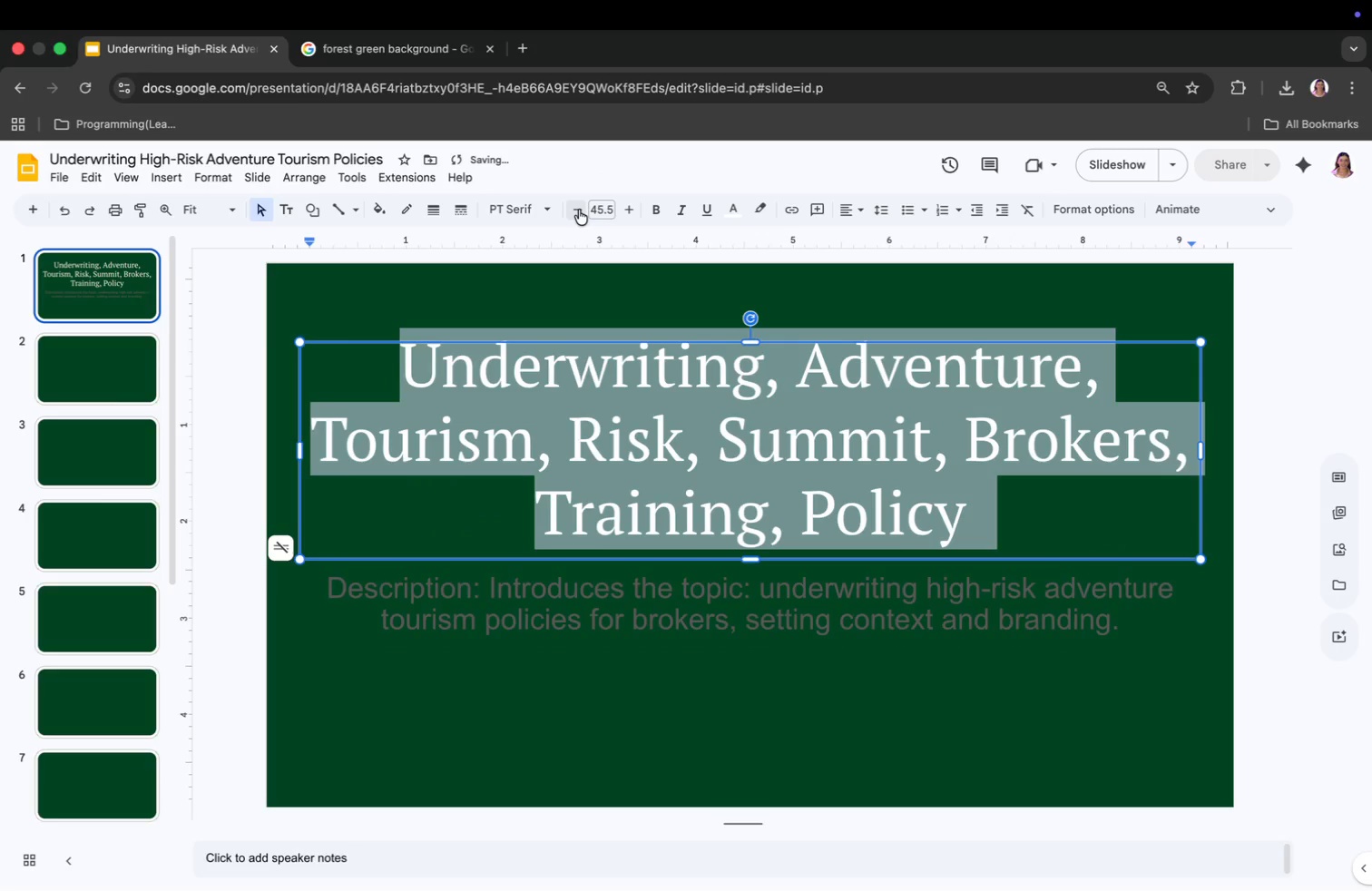 
left_click([579, 210])
 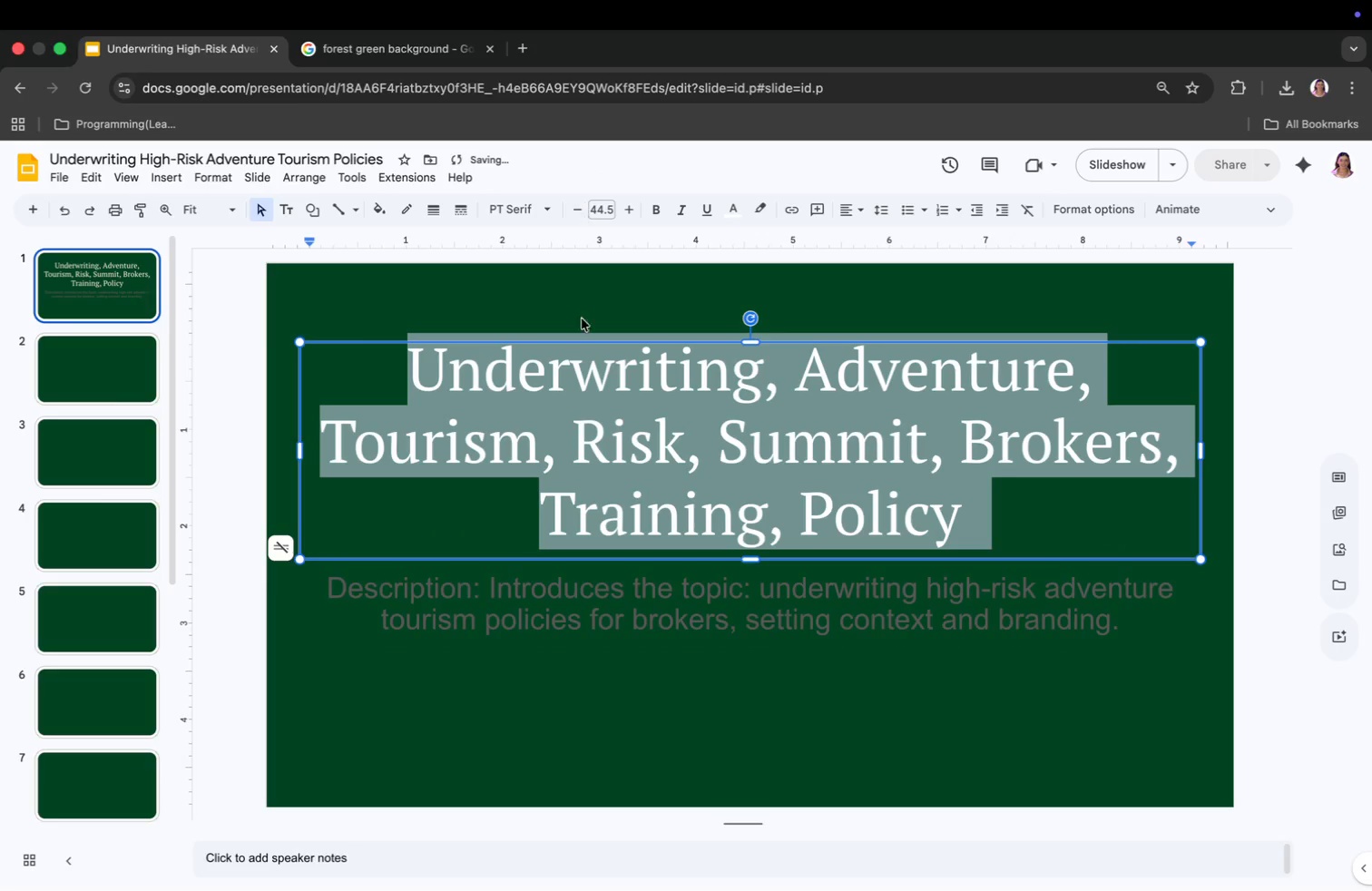 
left_click([644, 620])
 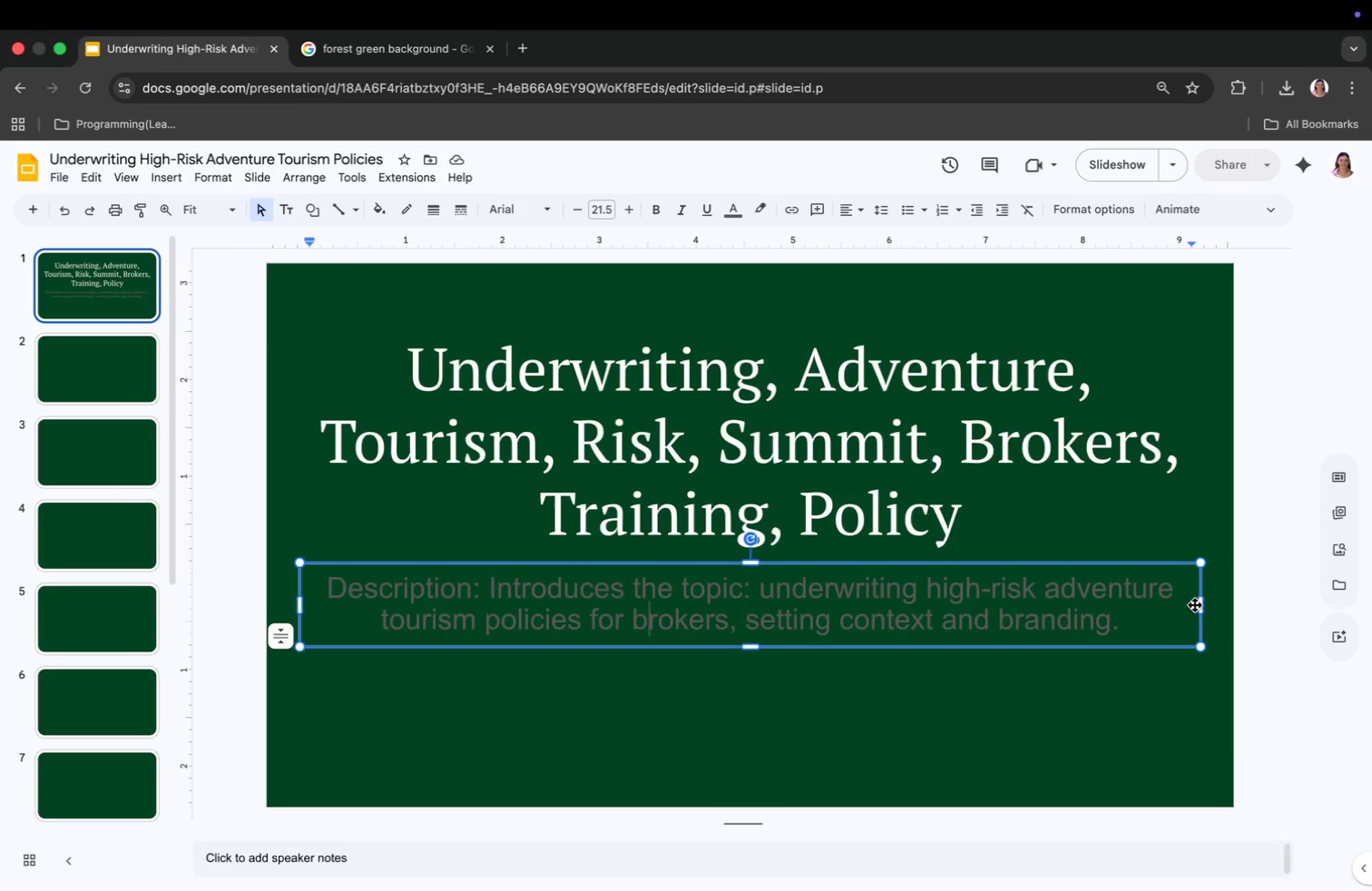 
wait(5.38)
 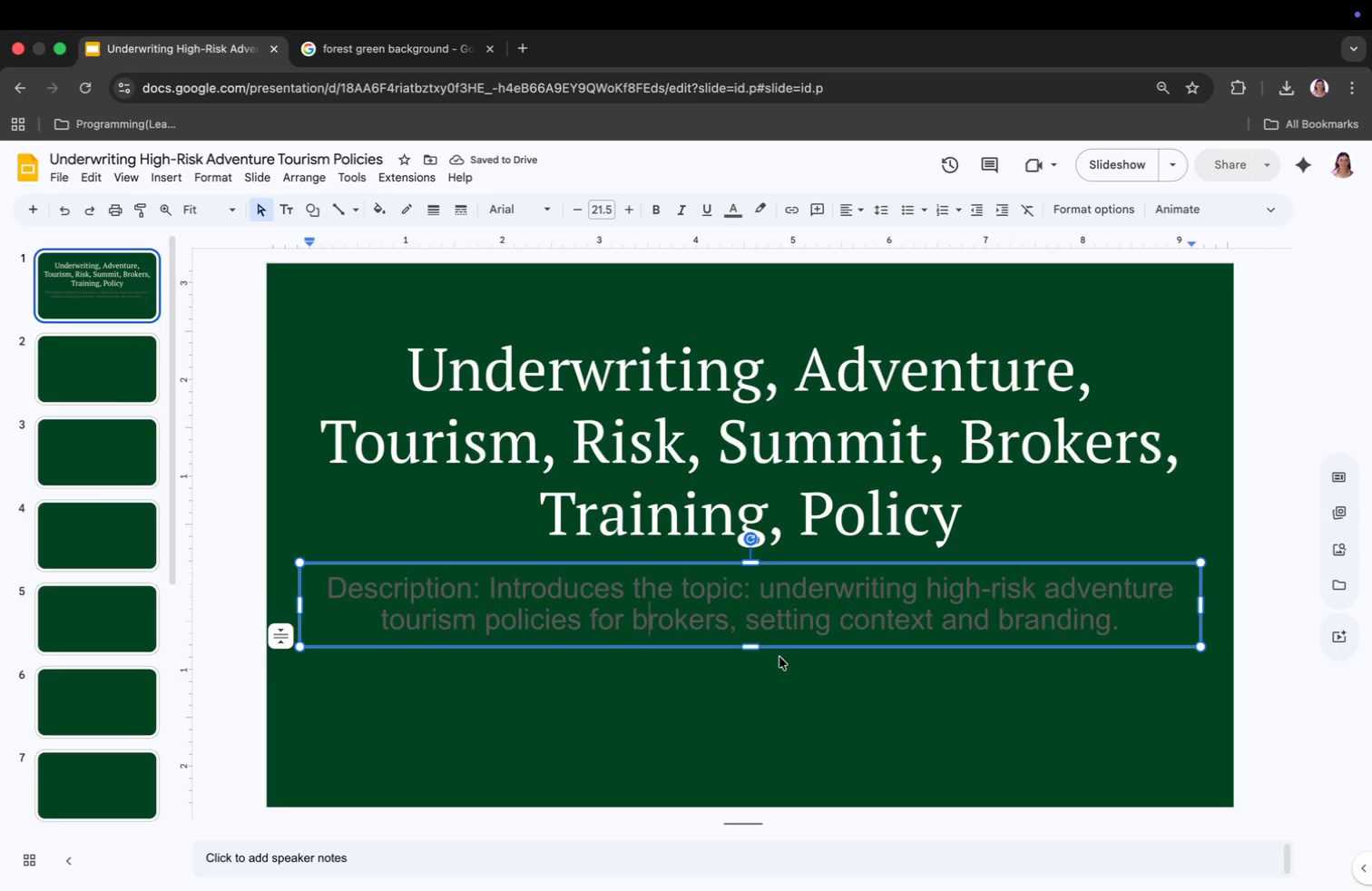 
left_click_drag(start_coordinate=[1199, 605], to_coordinate=[1158, 616])
 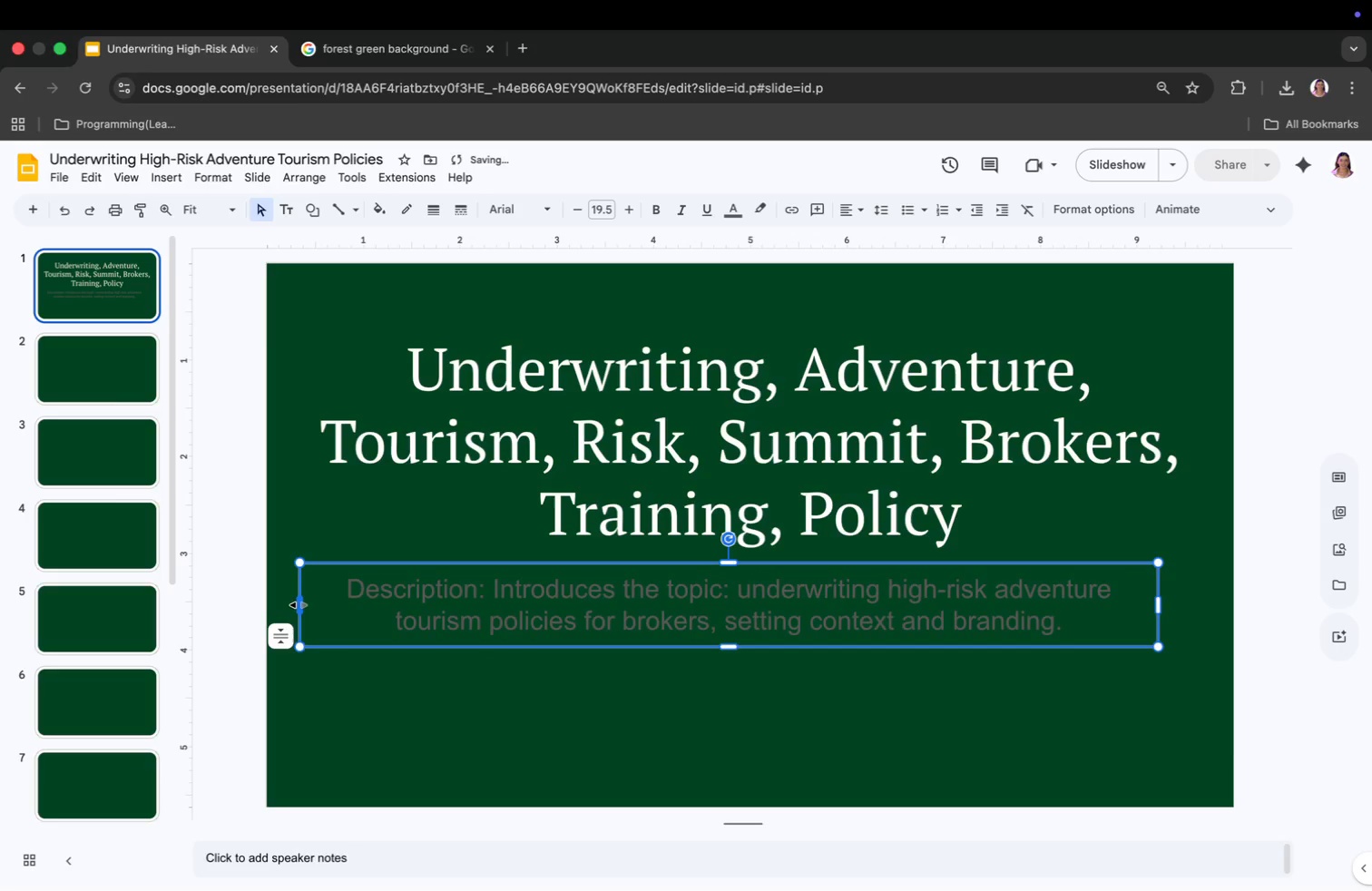 
left_click_drag(start_coordinate=[299, 605], to_coordinate=[355, 616])
 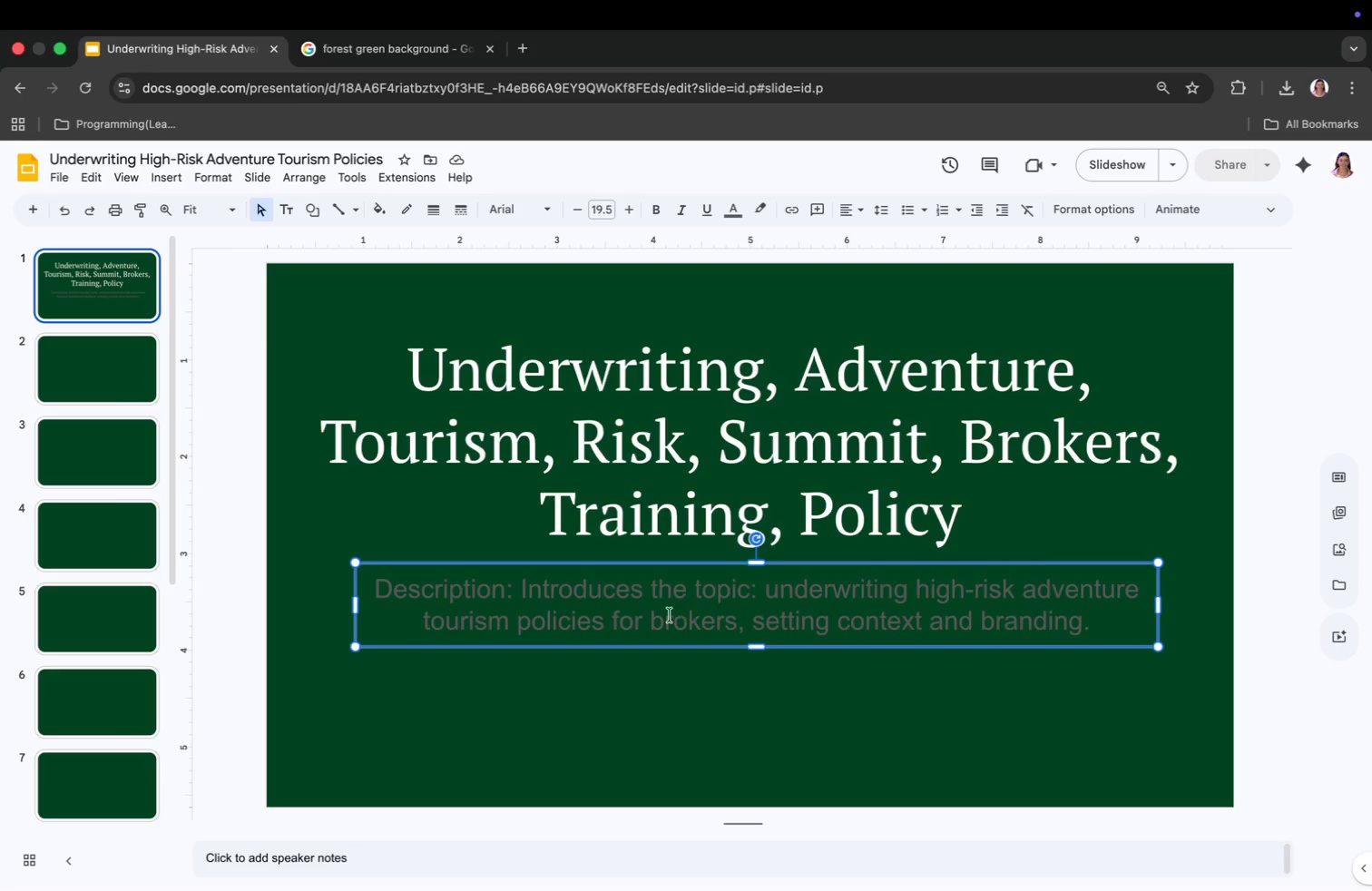 
wait(14.21)
 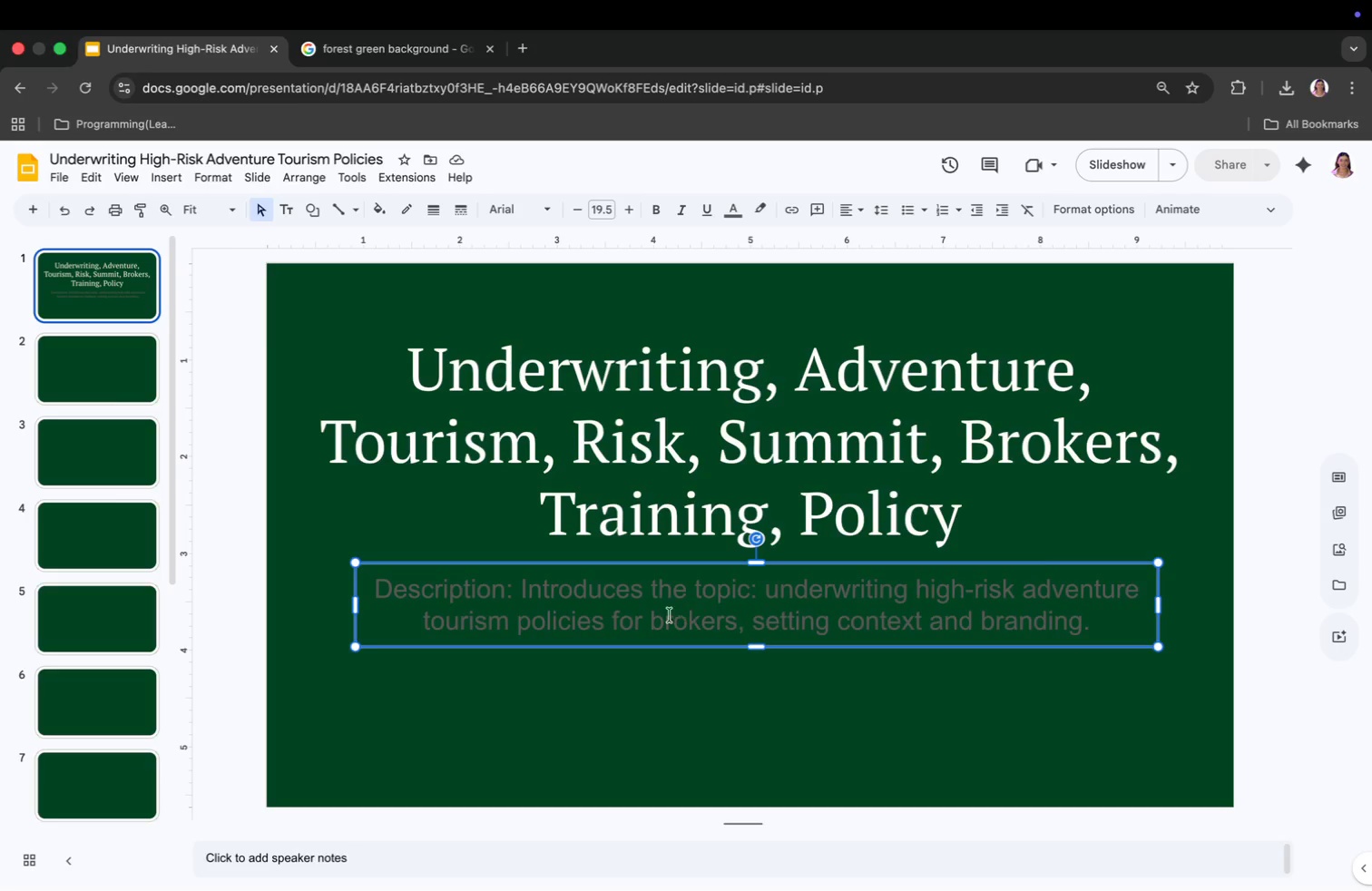 
left_click([917, 235])
 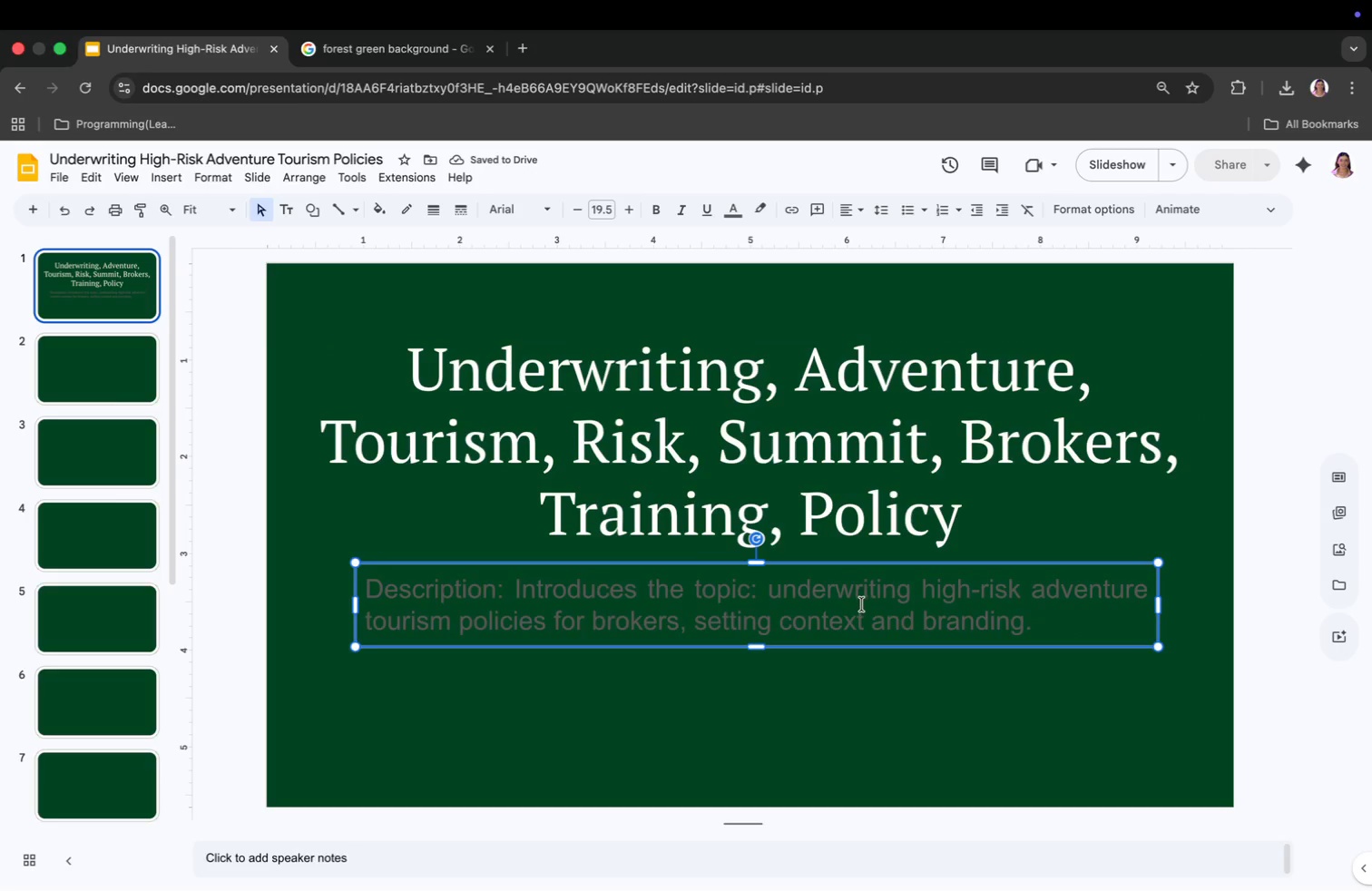 
left_click([867, 689])
 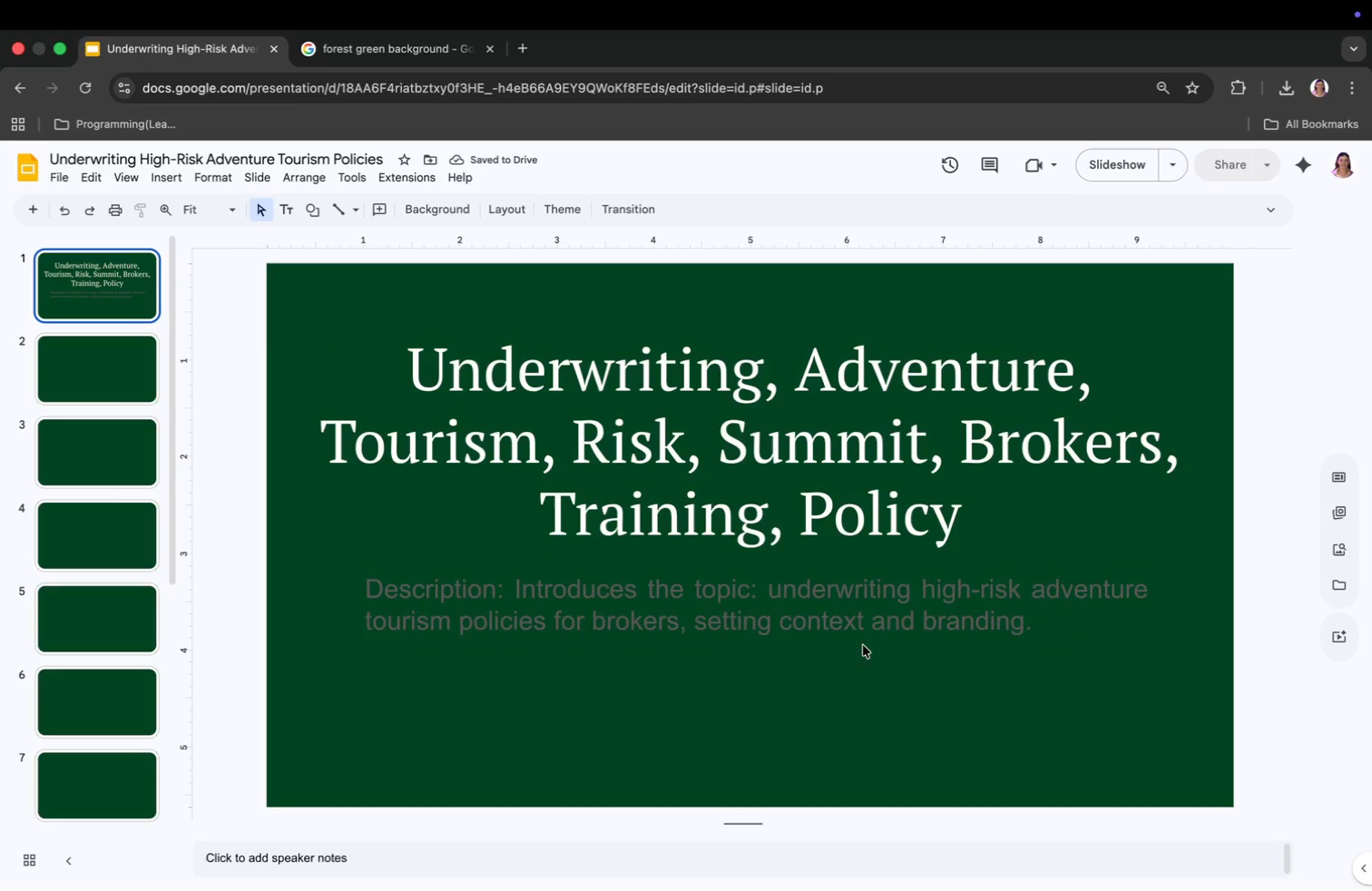 
left_click([854, 613])
 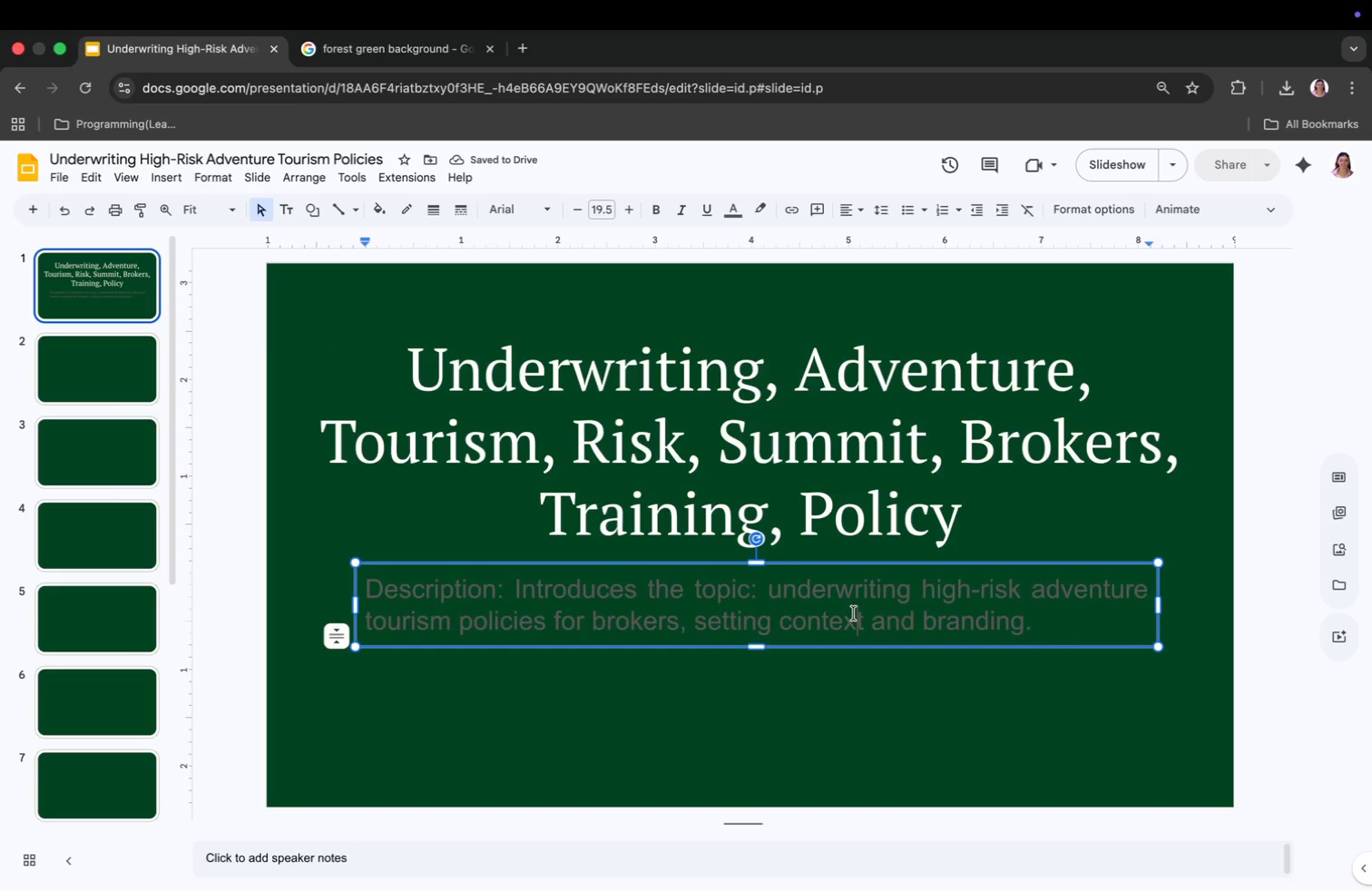 
key(Meta+A)
 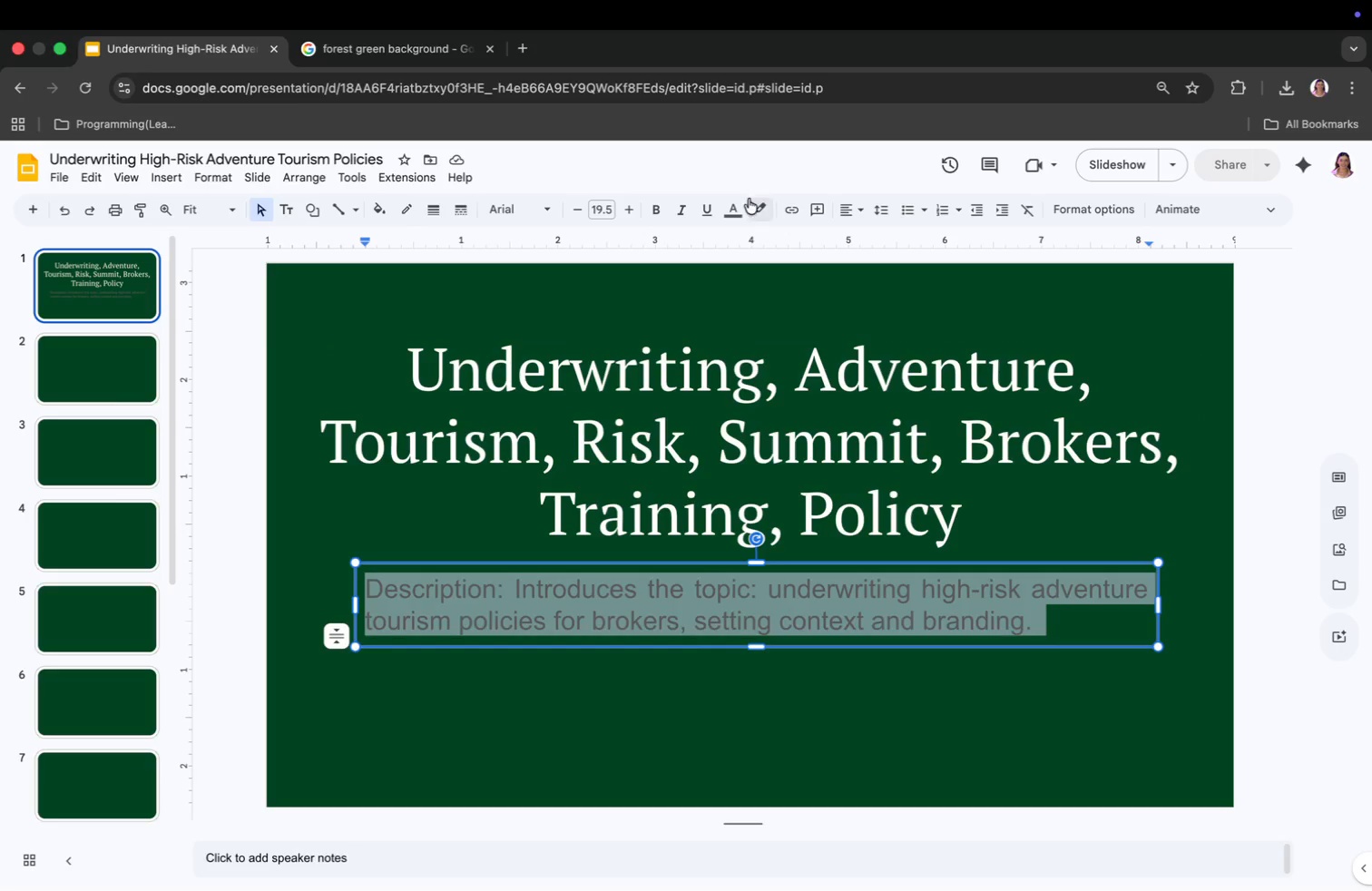 
left_click([739, 207])
 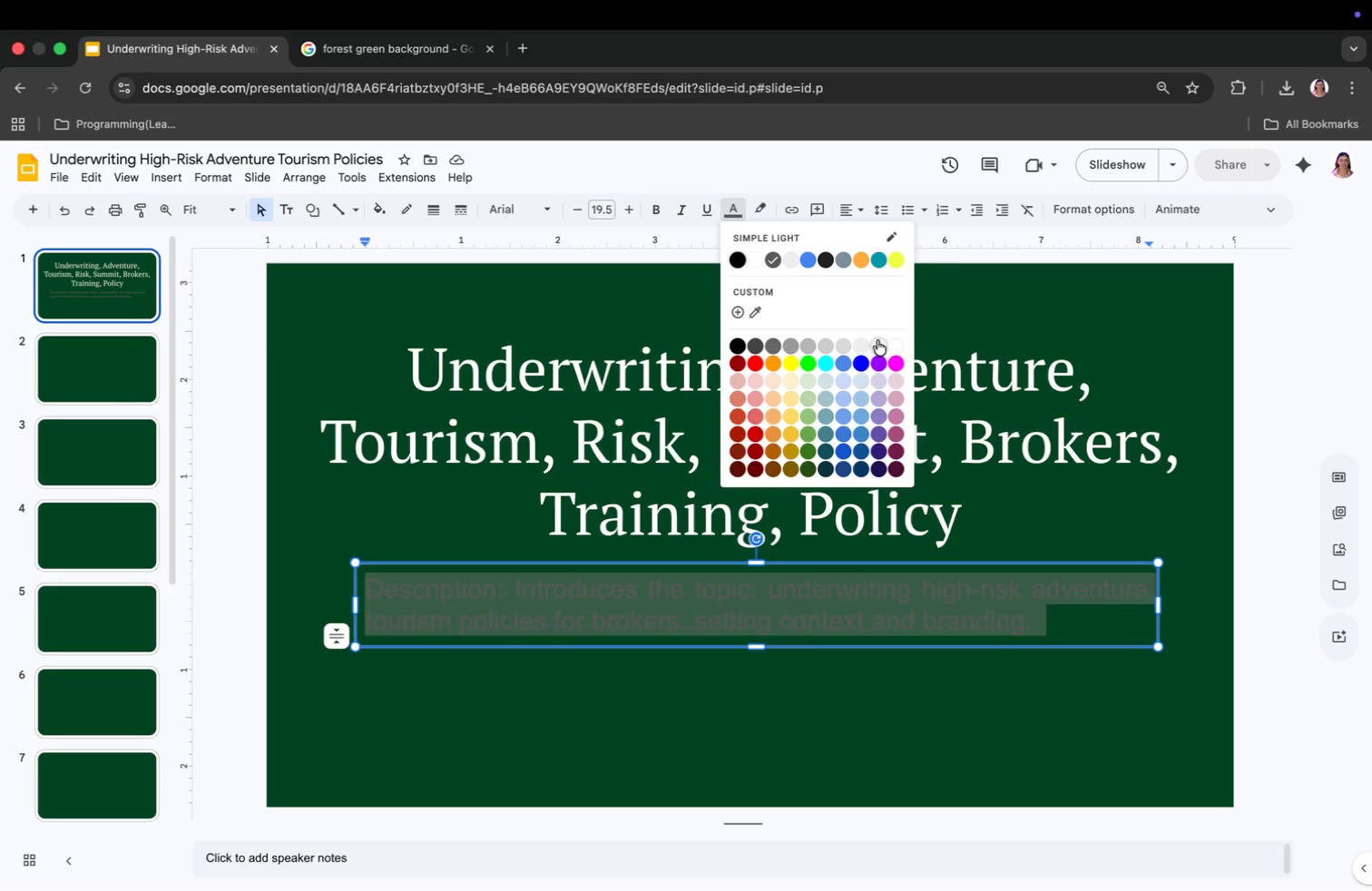 
left_click([864, 344])
 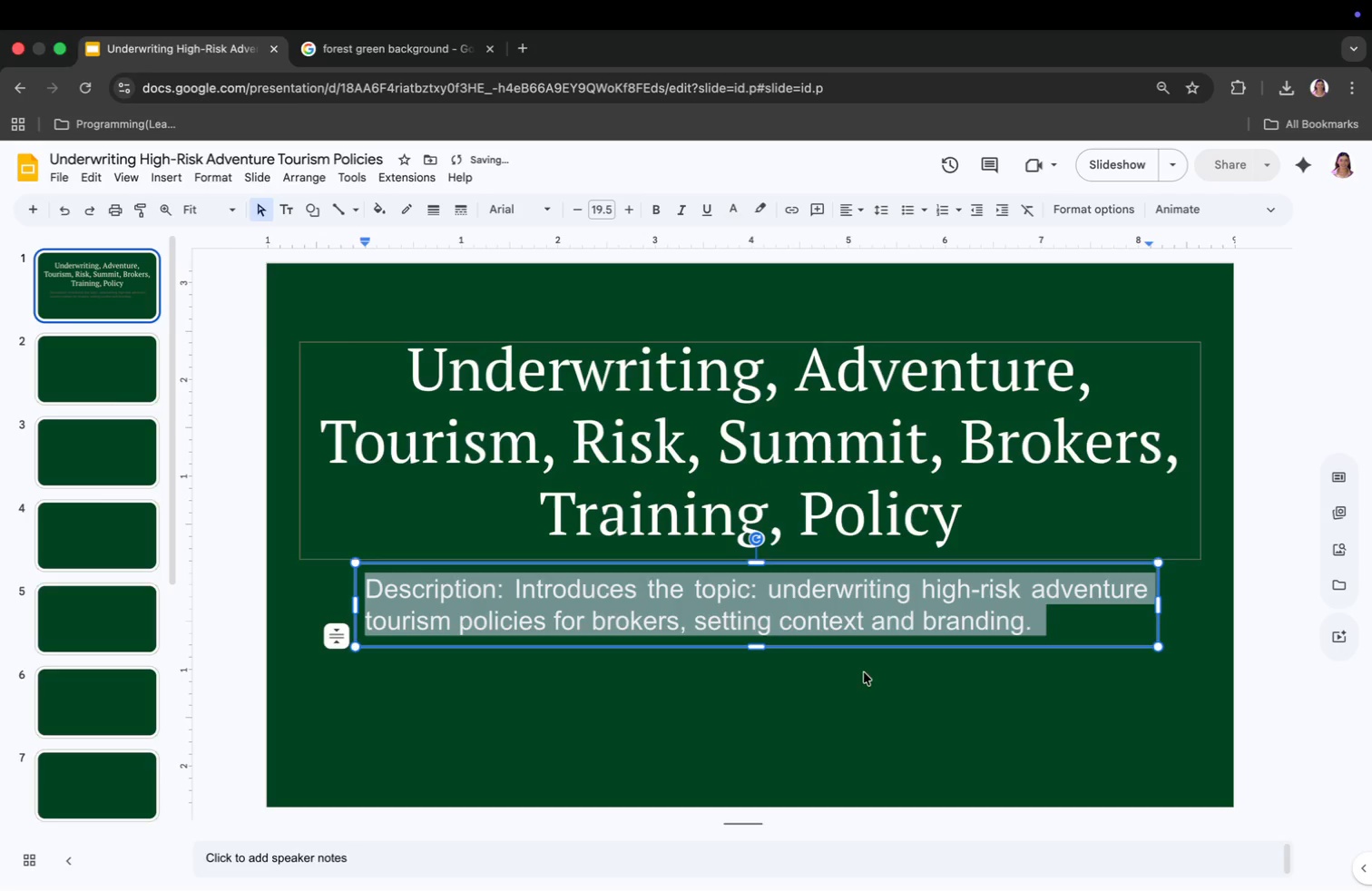 
left_click([865, 690])
 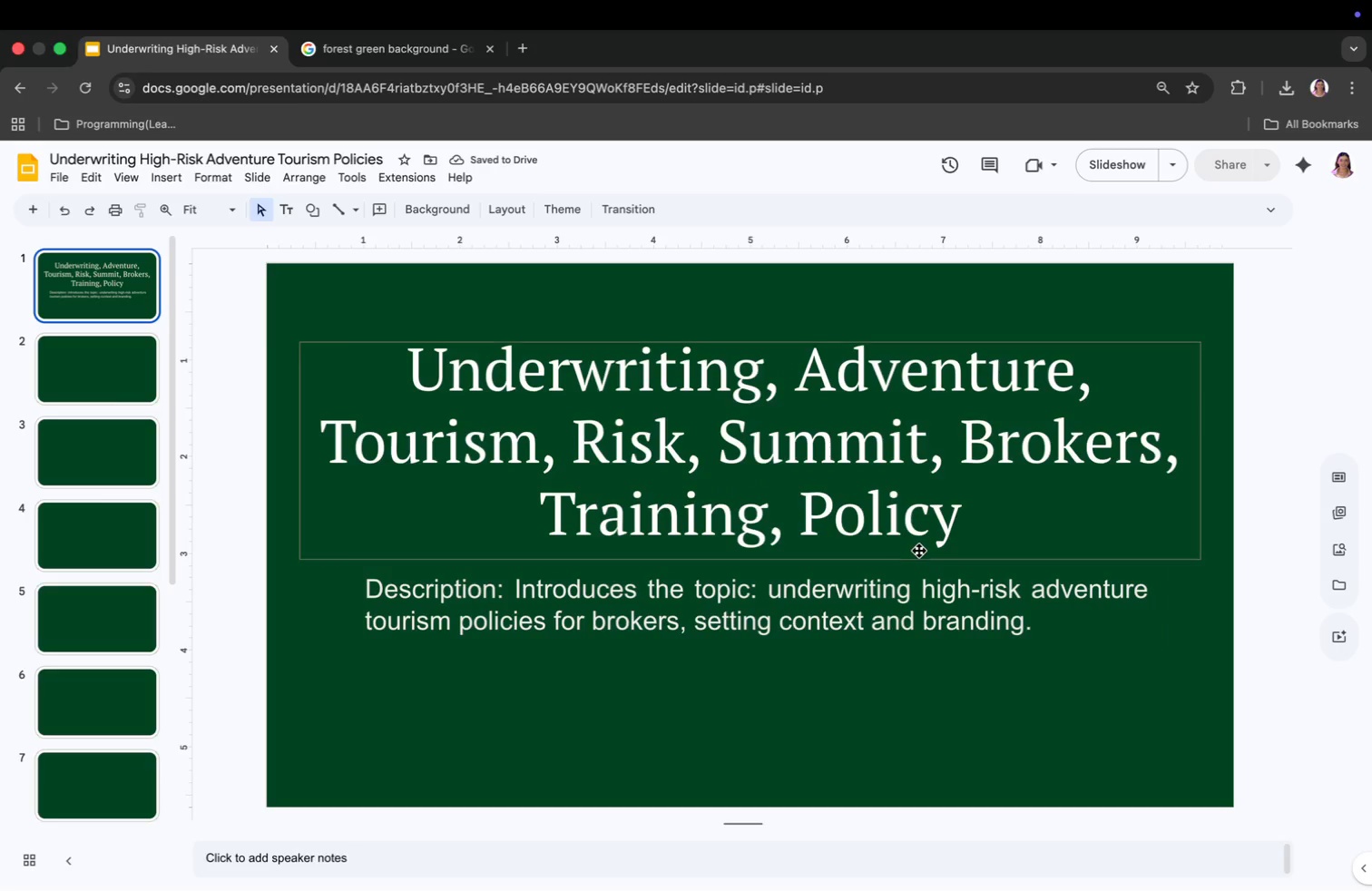 
left_click([928, 591])
 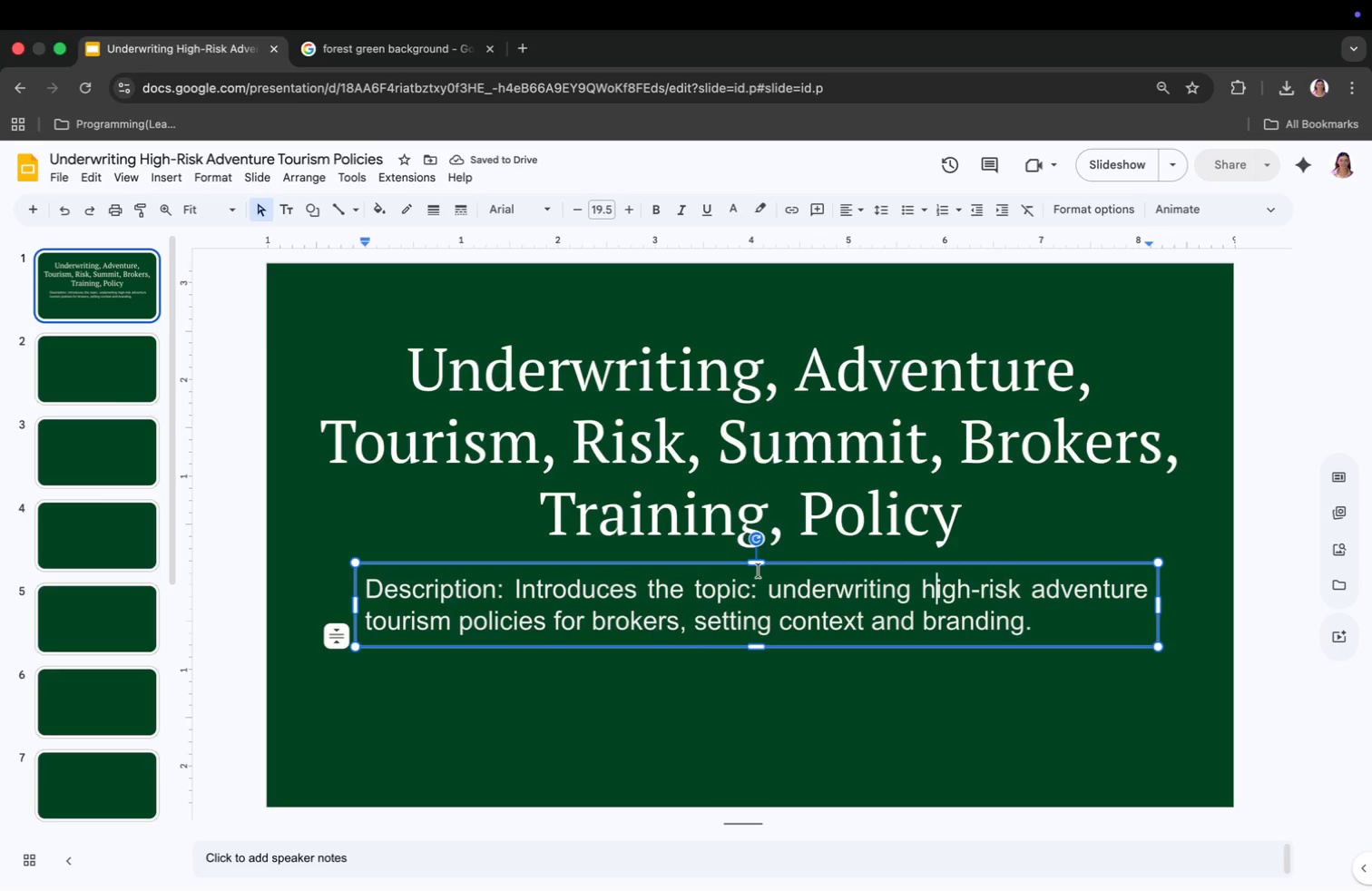 
left_click_drag(start_coordinate=[759, 567], to_coordinate=[760, 628])
 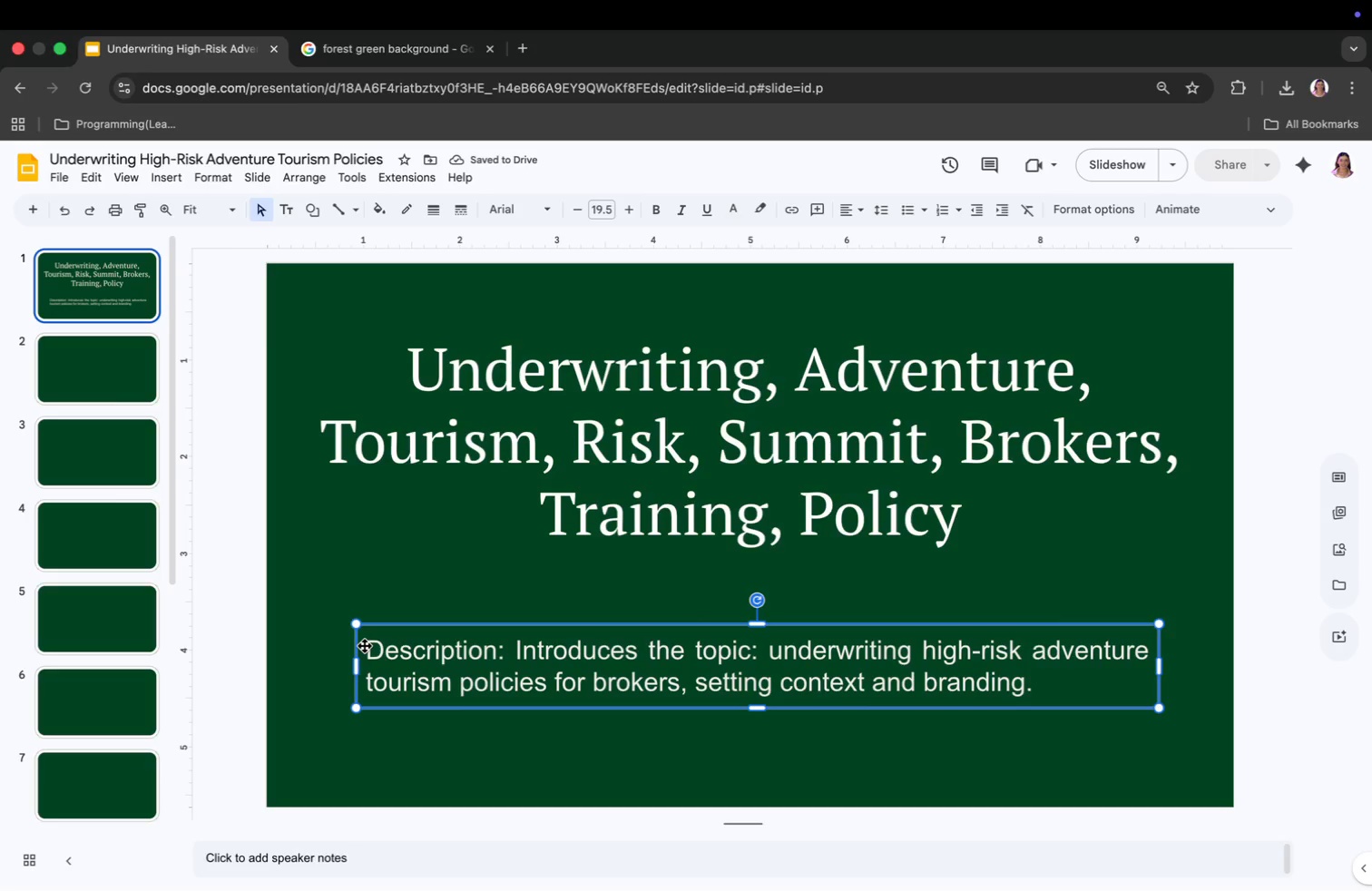 
left_click_drag(start_coordinate=[368, 645], to_coordinate=[495, 663])
 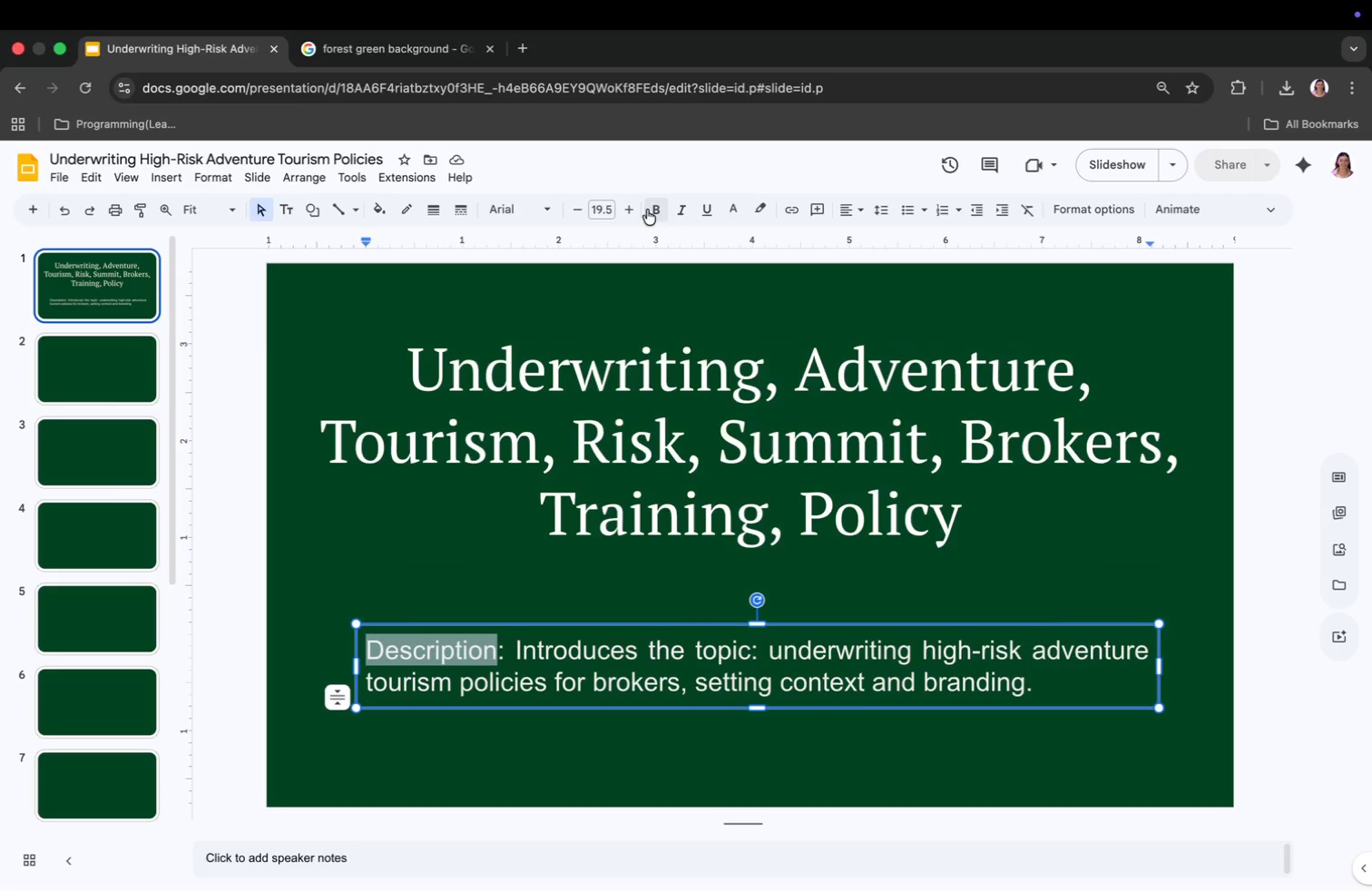 
left_click([647, 210])
 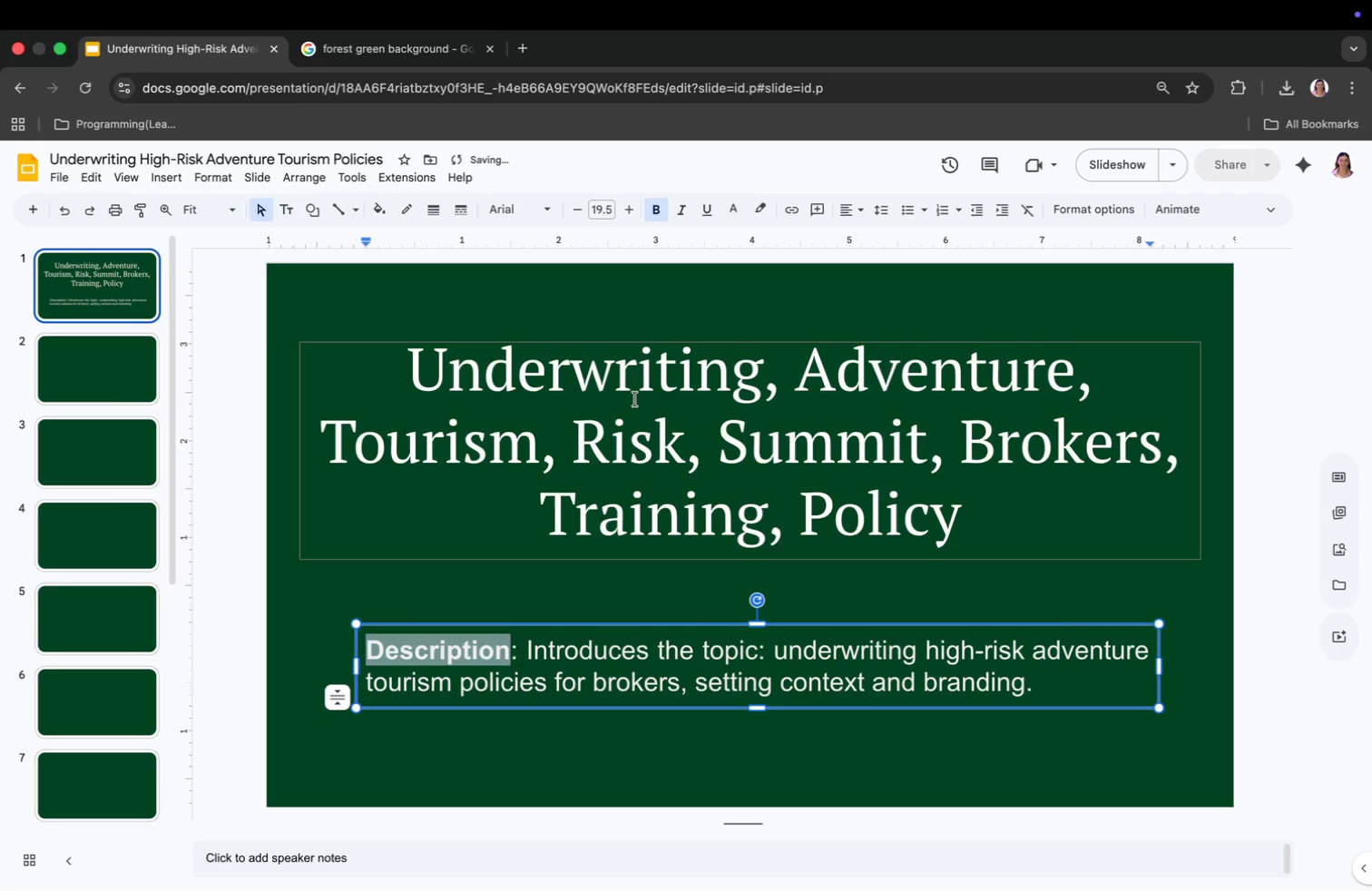 
left_click([635, 399])
 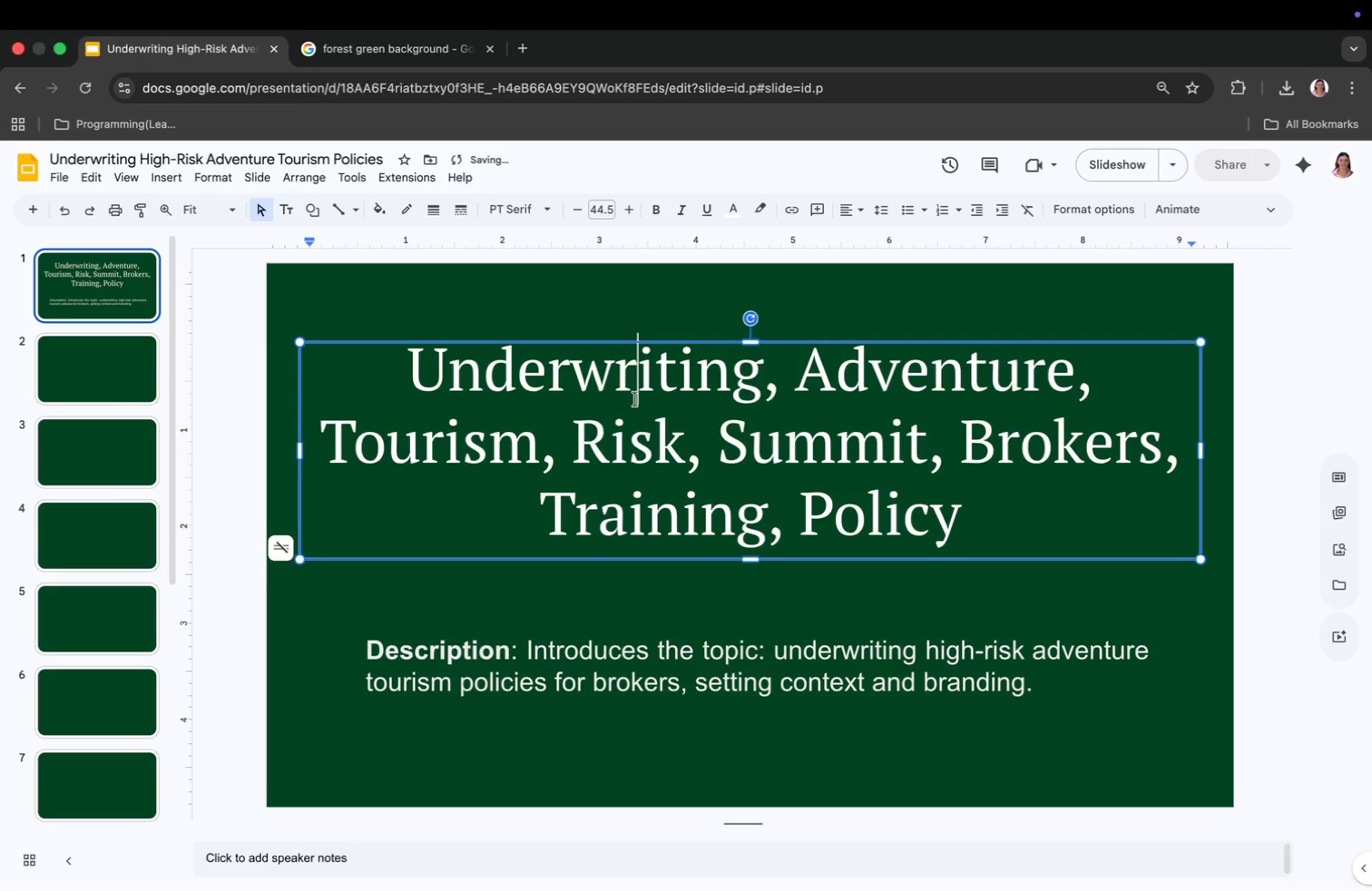 
key(Meta+CommandLeft)
 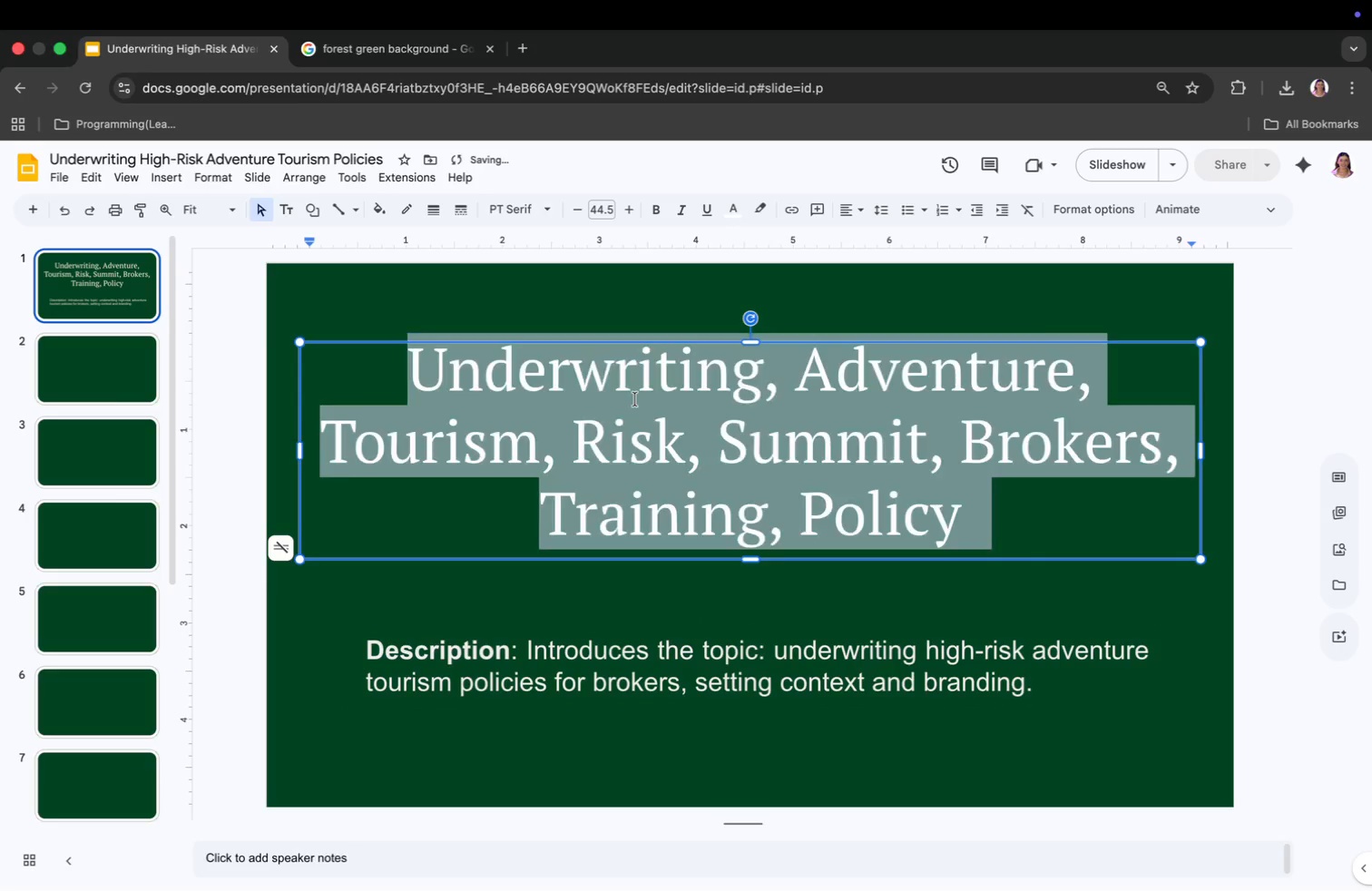 
key(Meta+A)
 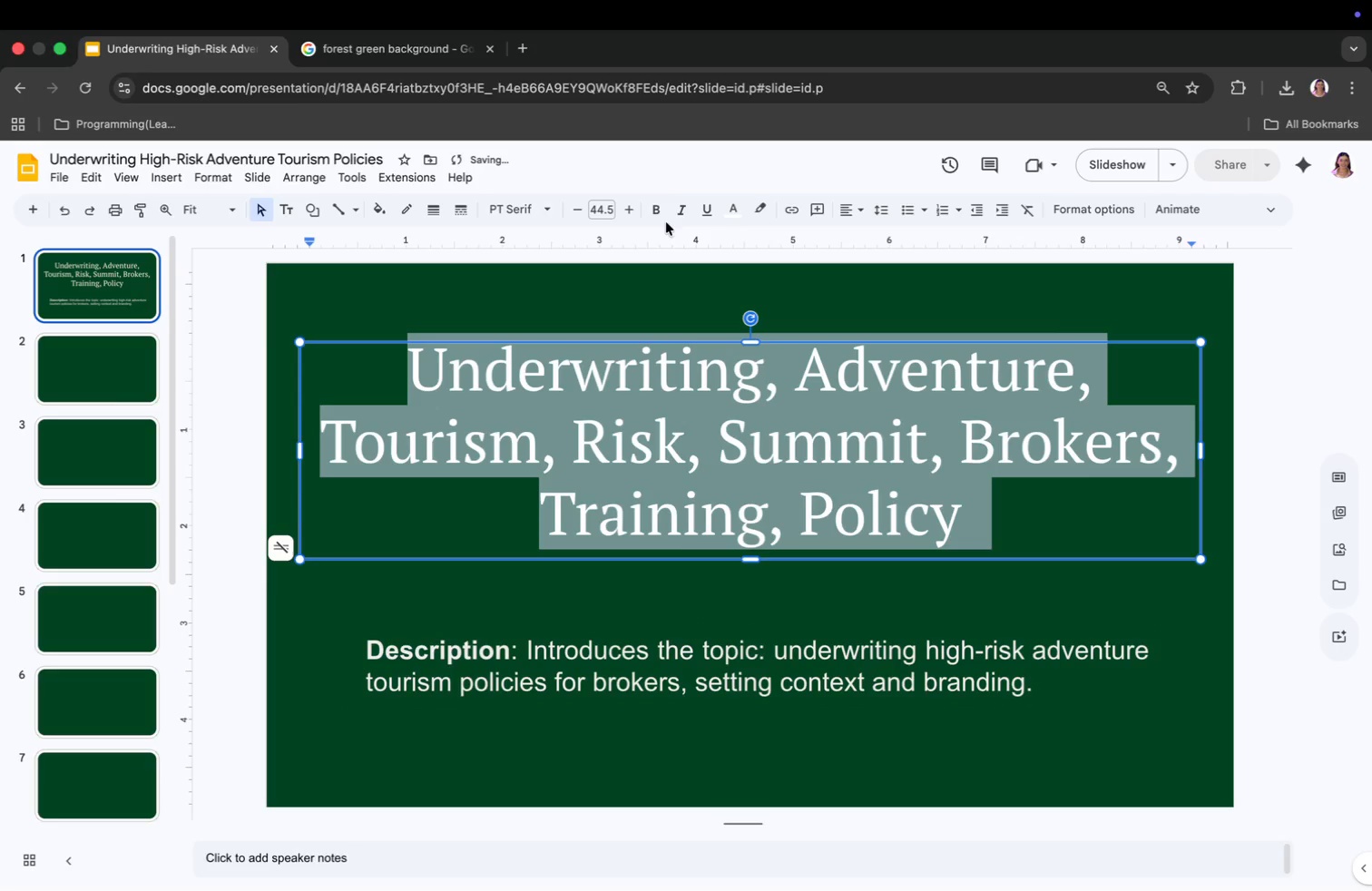 
left_click([662, 208])
 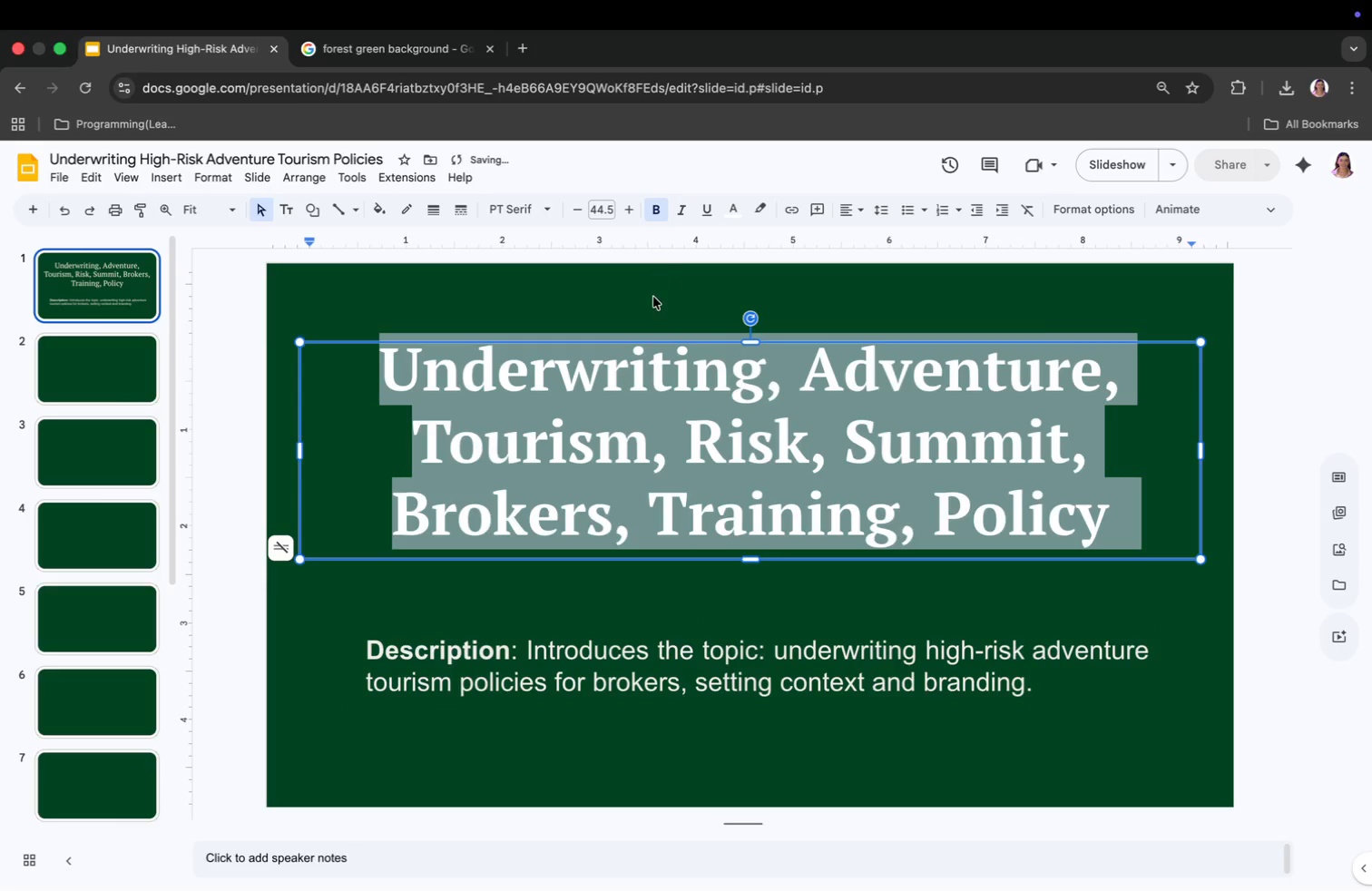 
left_click([653, 297])
 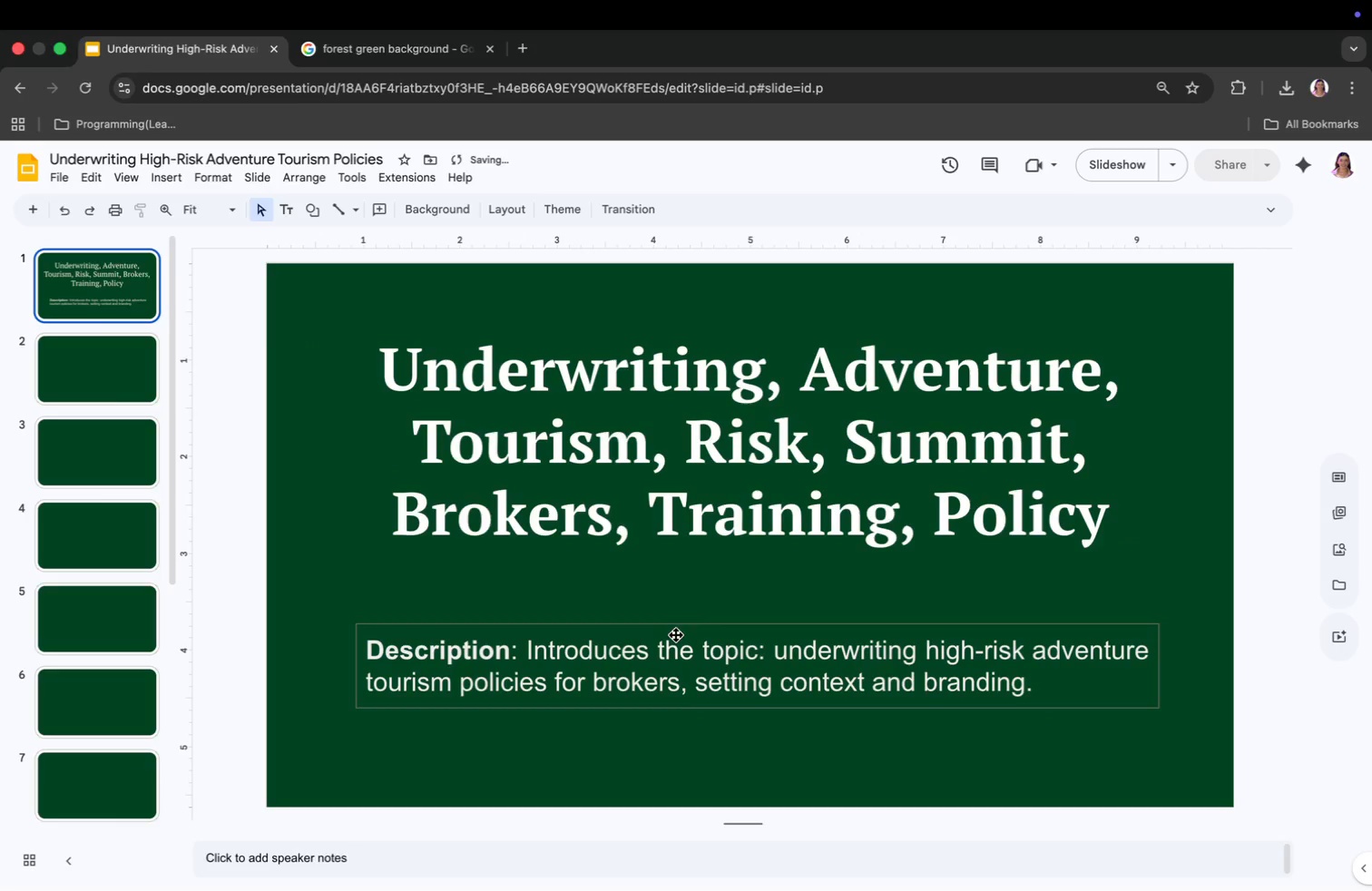 
left_click([685, 699])
 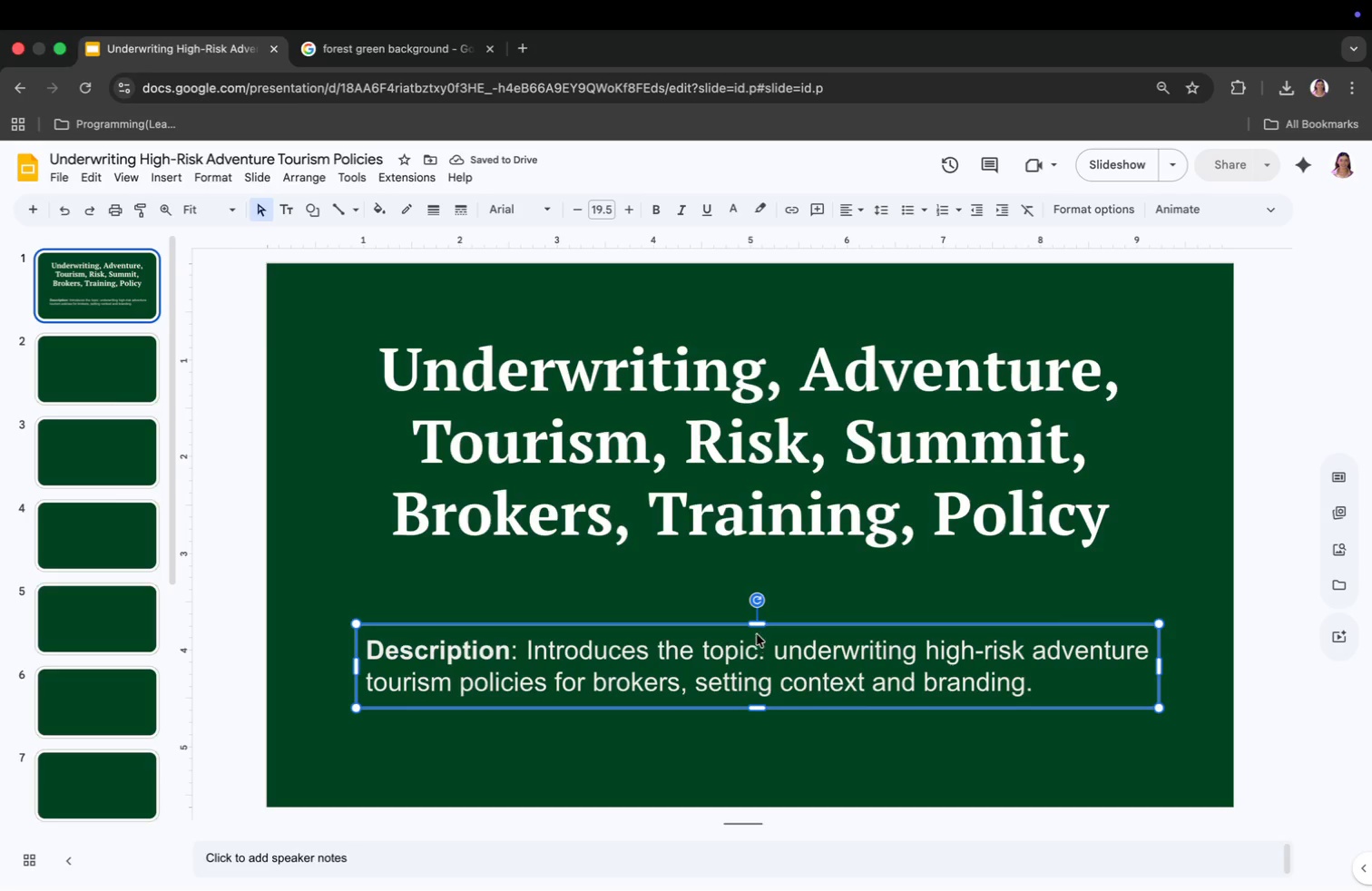 
left_click_drag(start_coordinate=[757, 632], to_coordinate=[759, 592])
 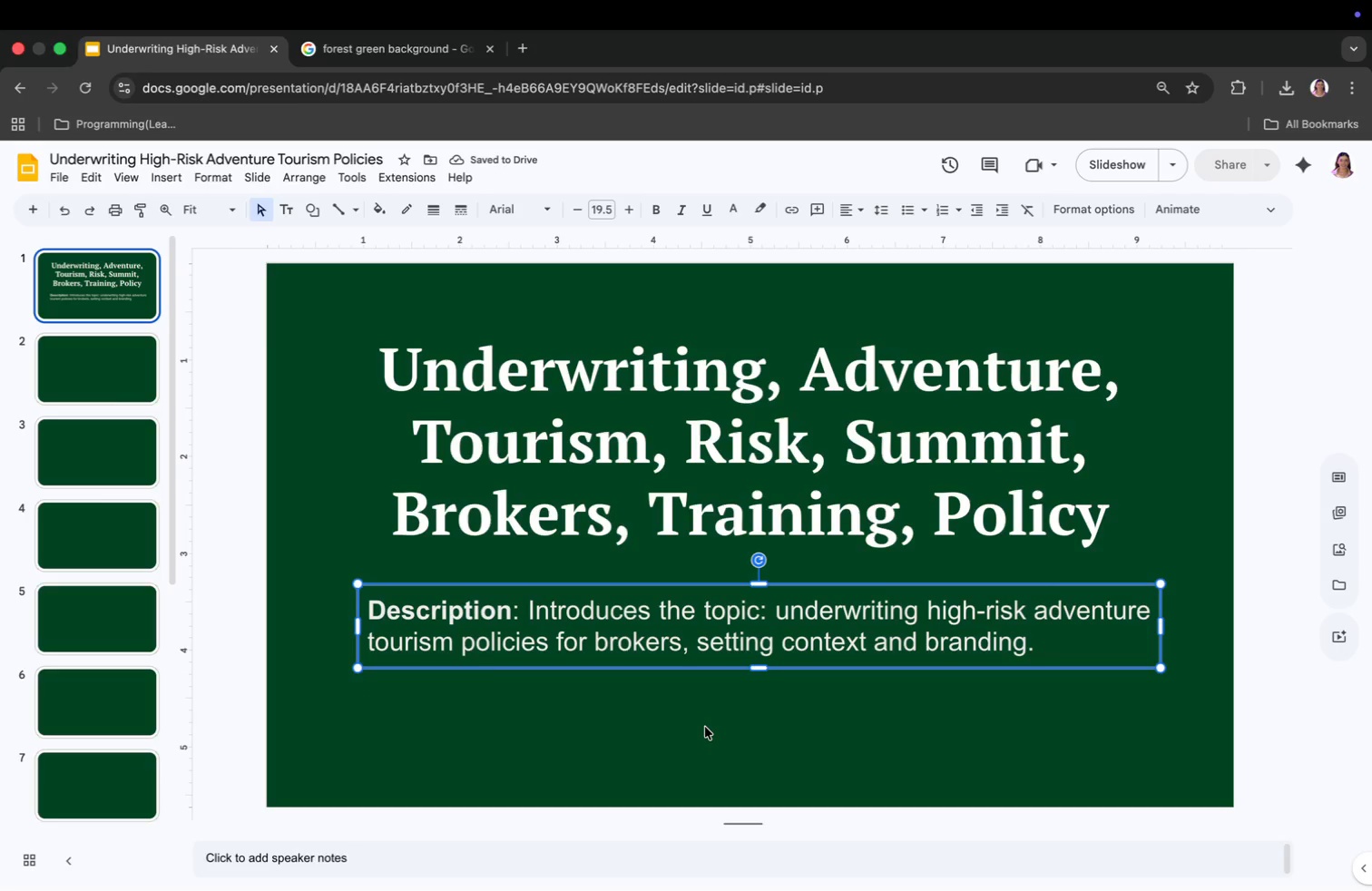 
left_click([705, 727])
 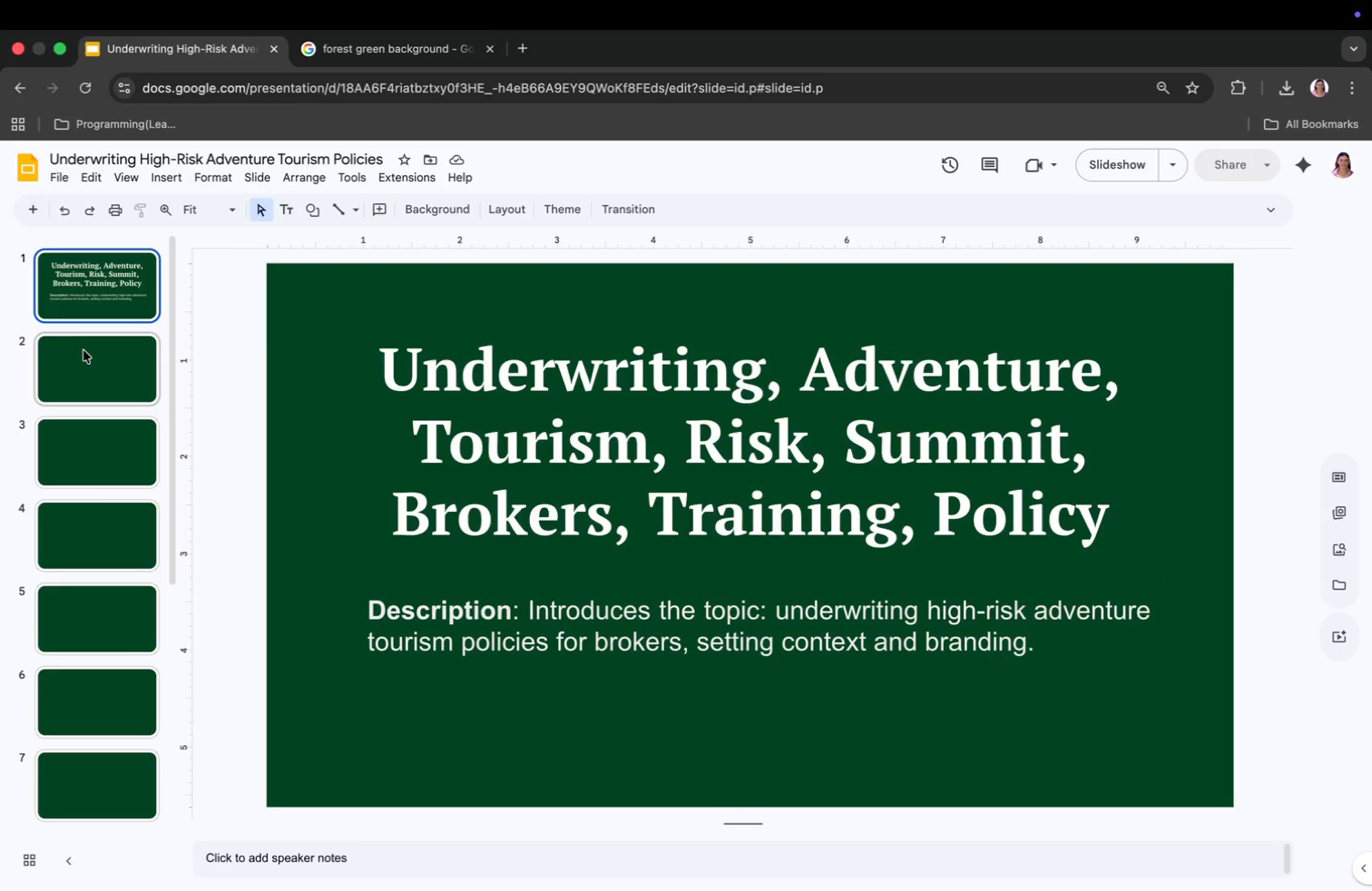 
left_click([83, 352])
 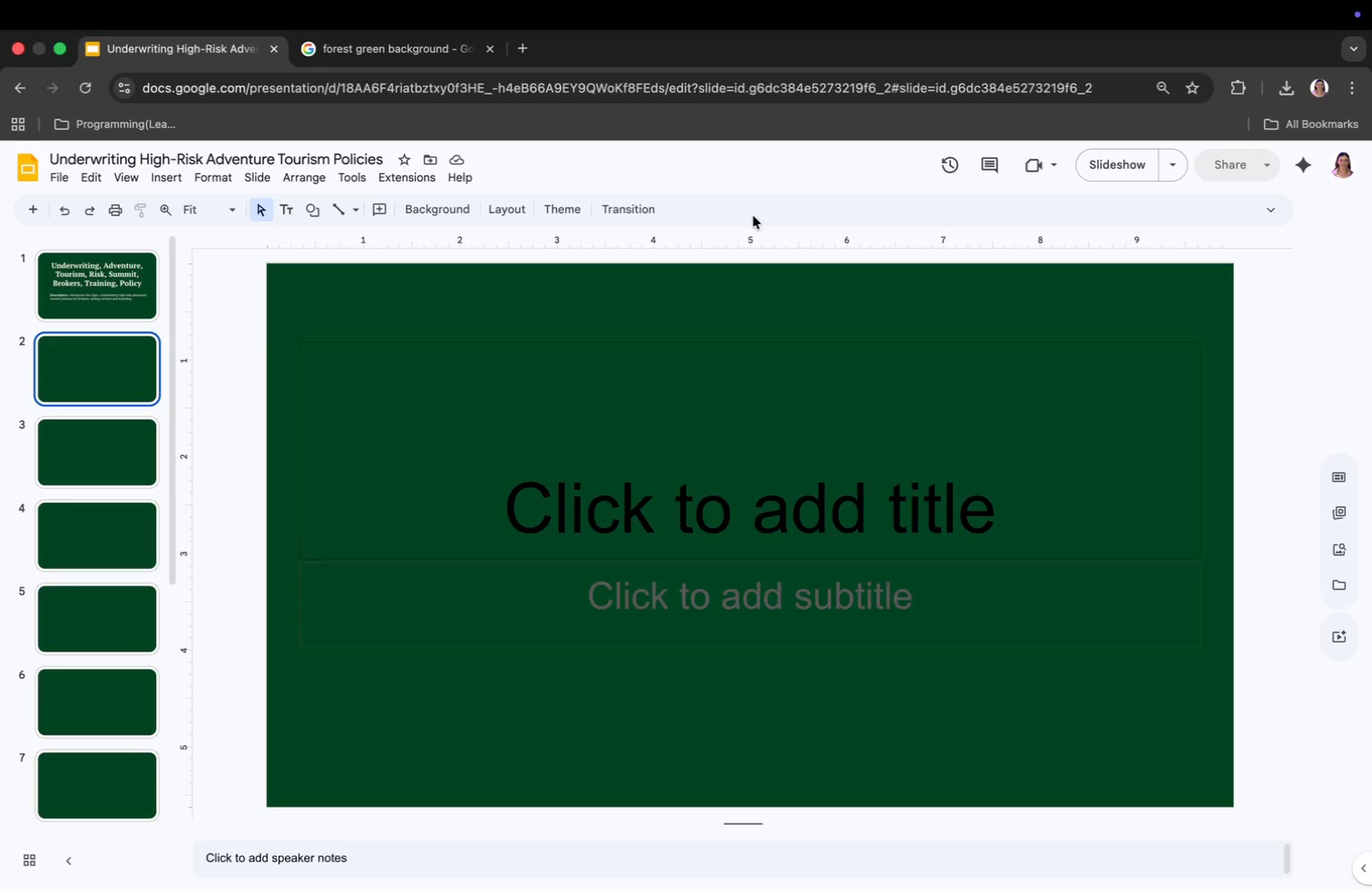 
left_click([697, 410])
 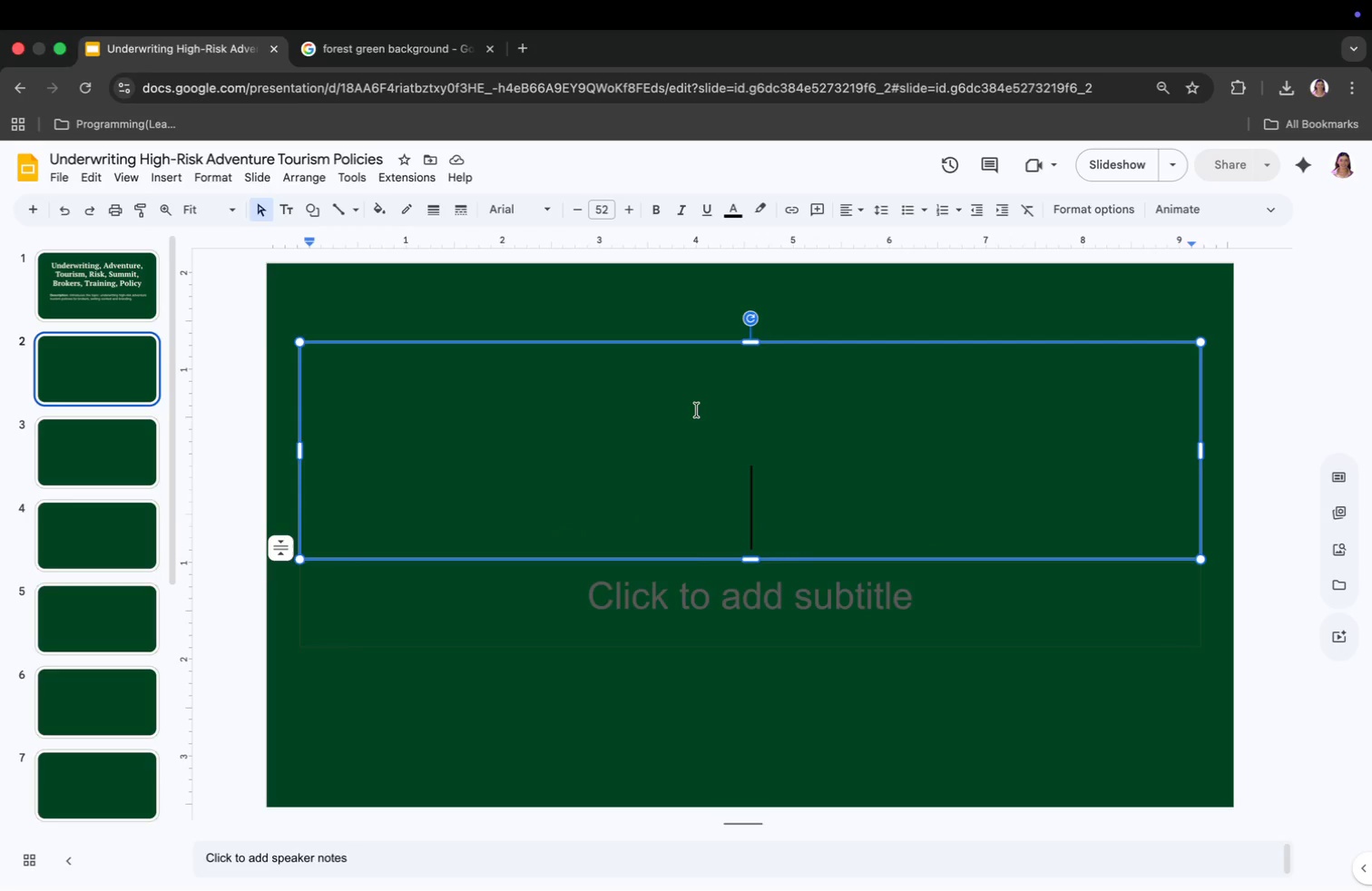 
type(The adventure ,arker)
key(Backspace)
key(Backspace)
key(Backspace)
key(Backspace)
key(Backspace)
key(Backspace)
type(Market)
 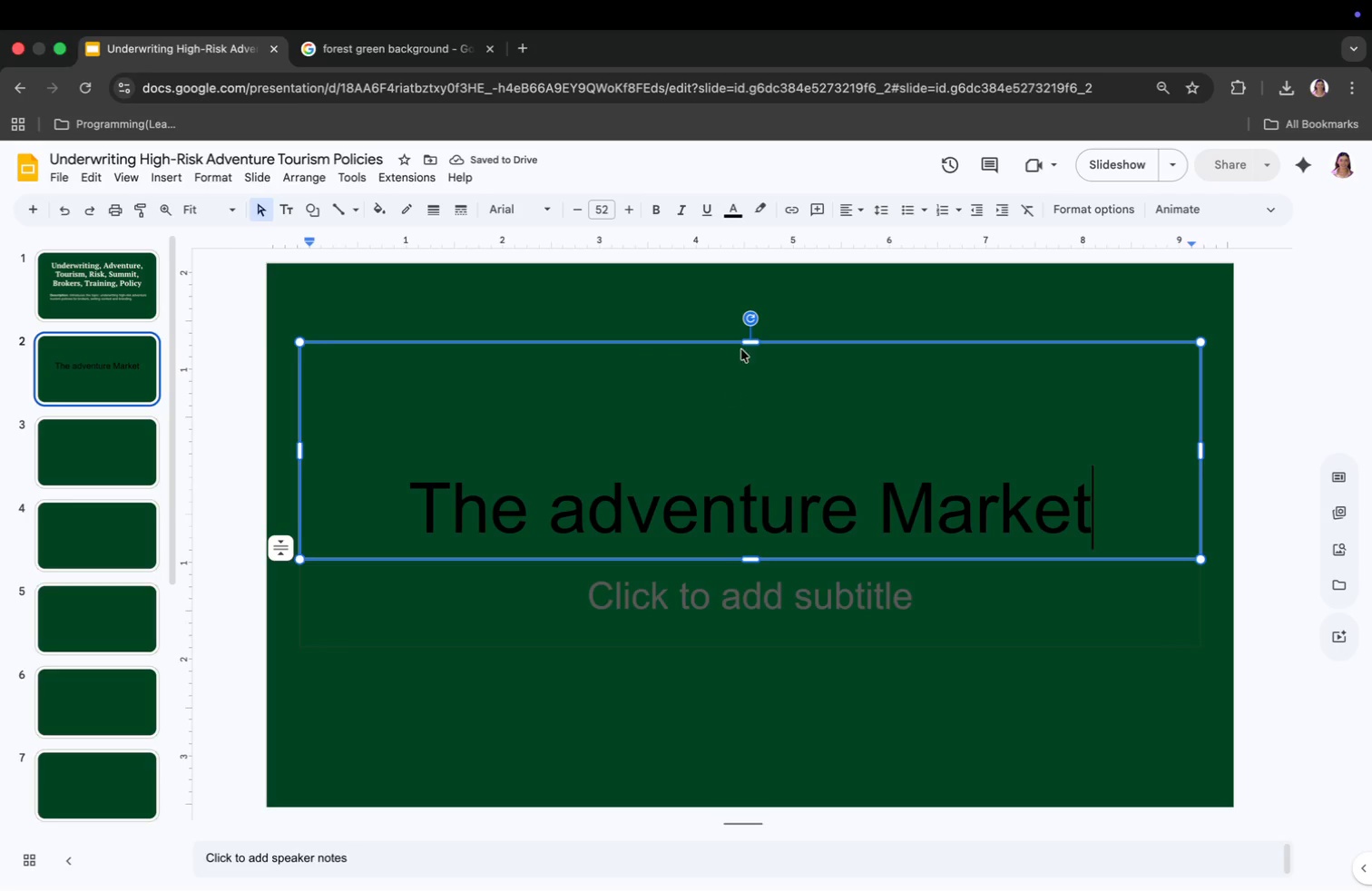 
left_click_drag(start_coordinate=[750, 341], to_coordinate=[750, 422])
 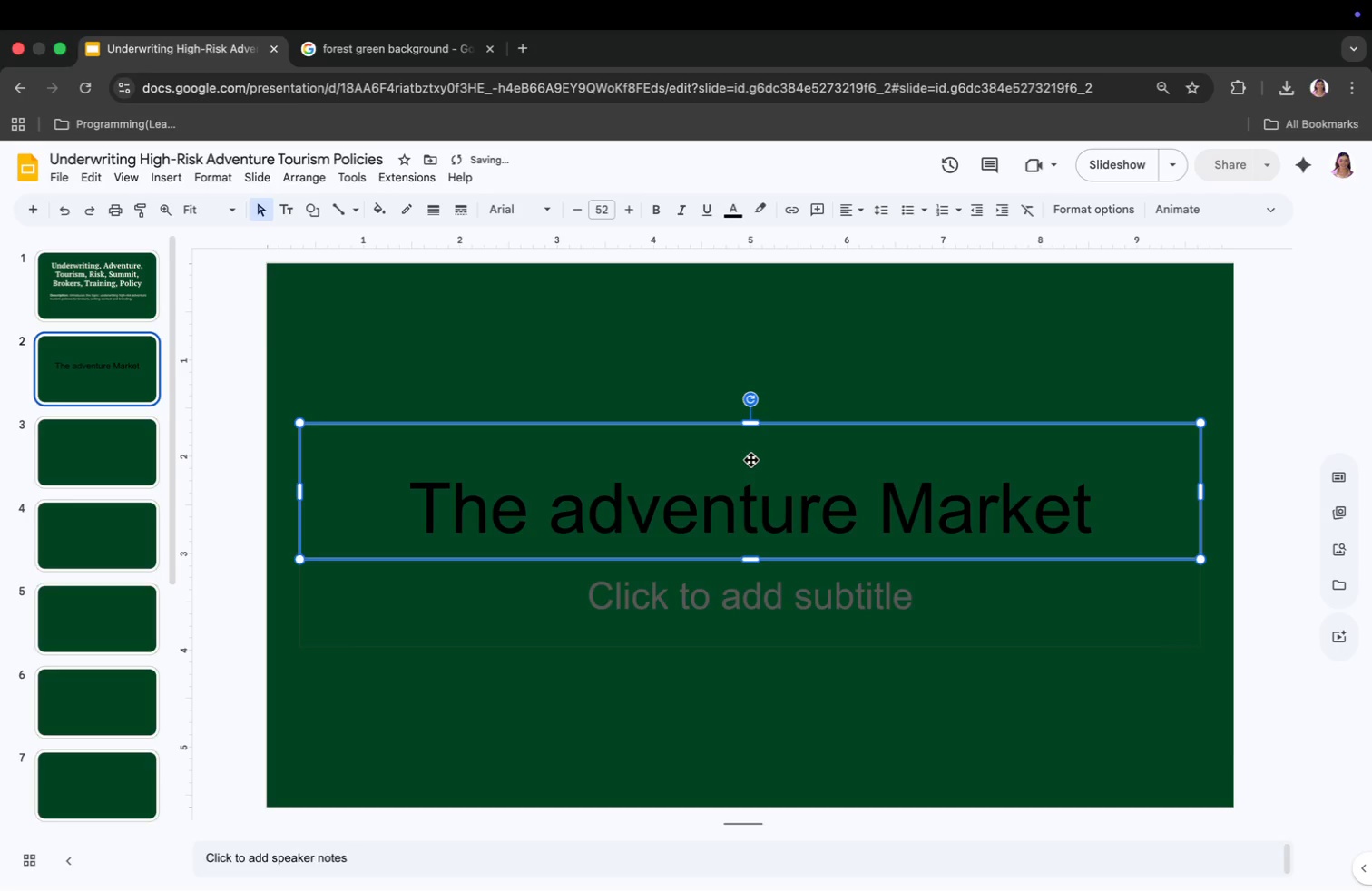 
left_click_drag(start_coordinate=[751, 460], to_coordinate=[743, 384])
 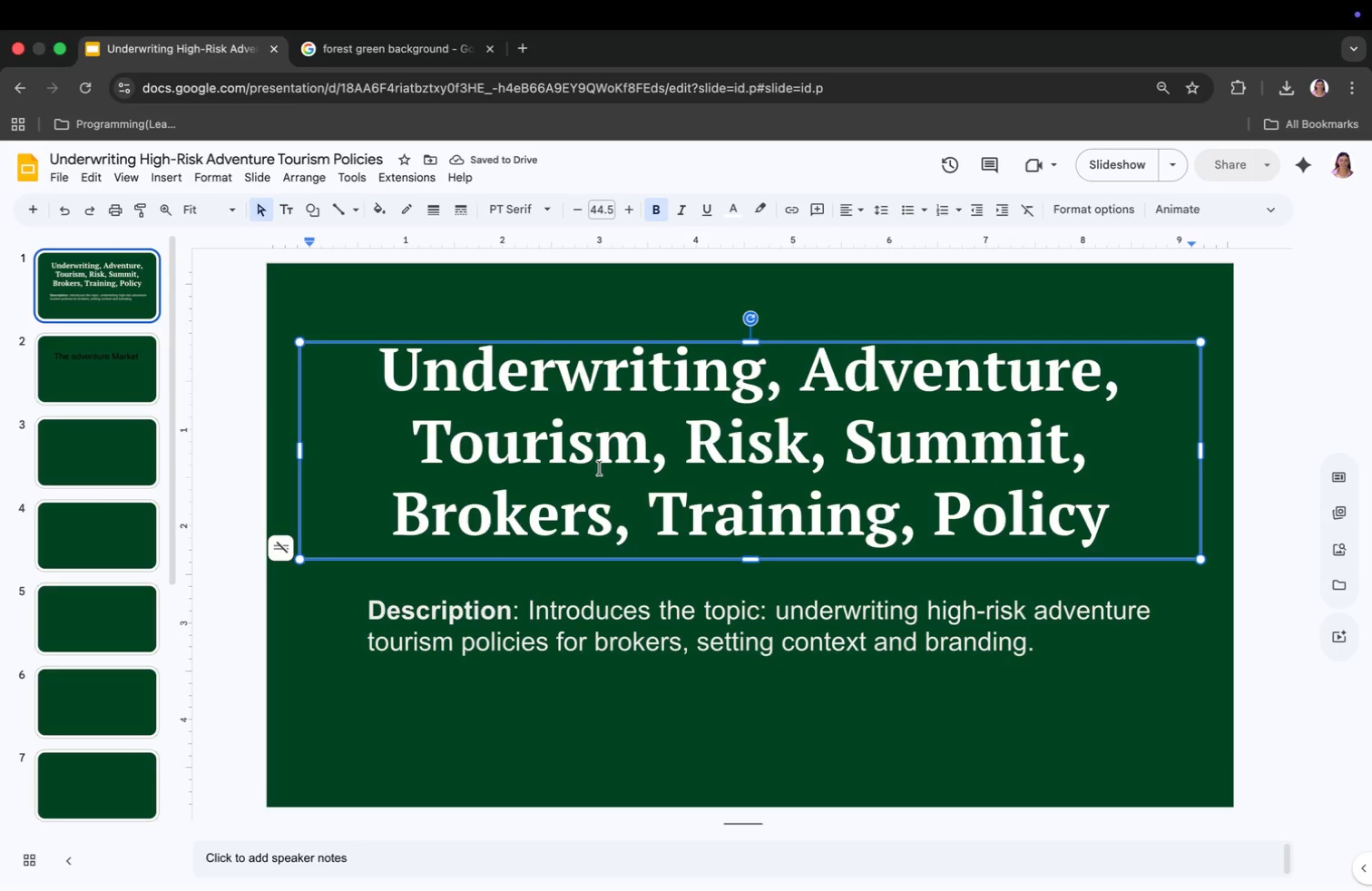 
wait(5.93)
 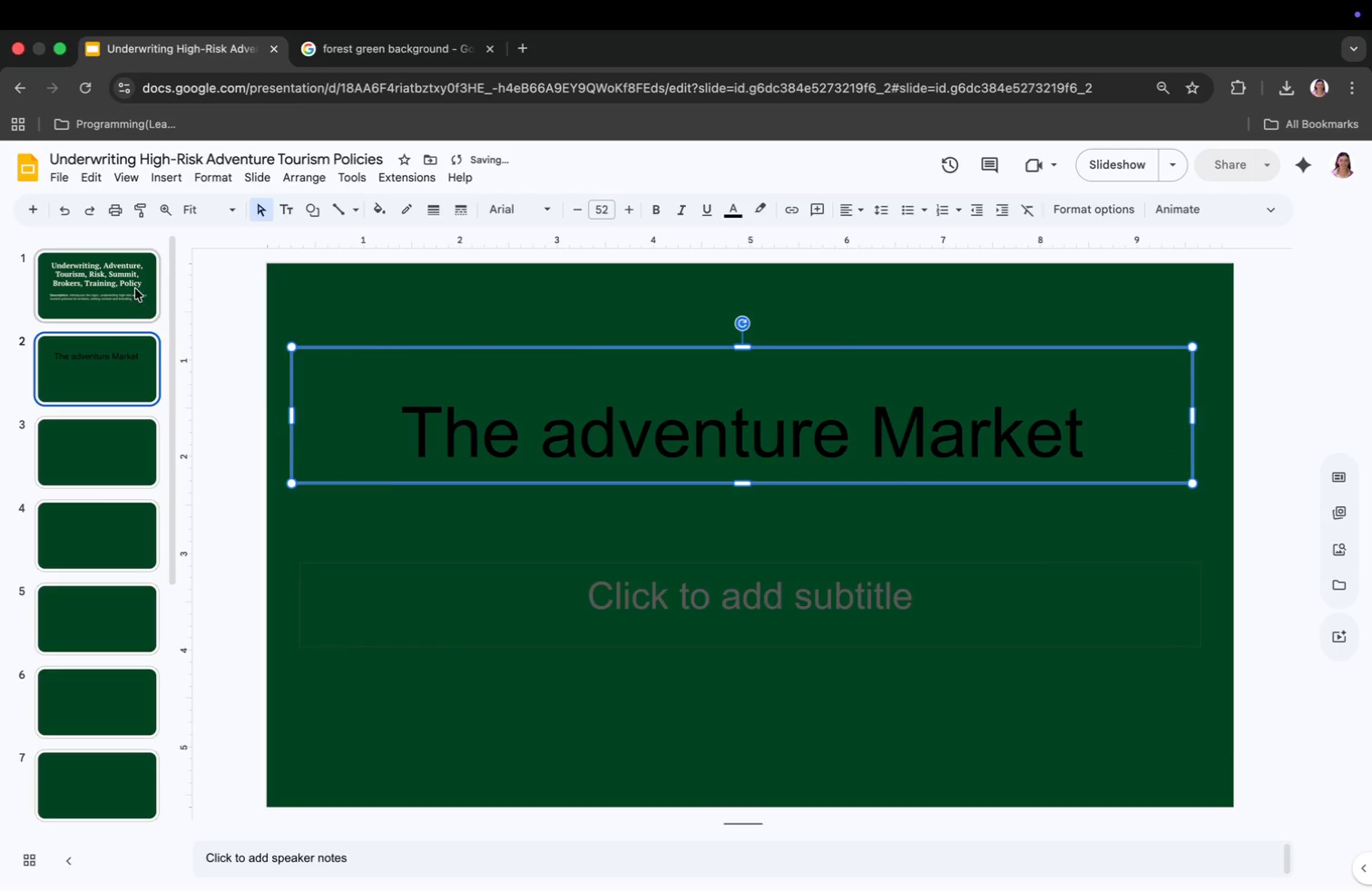 
left_click([112, 370])
 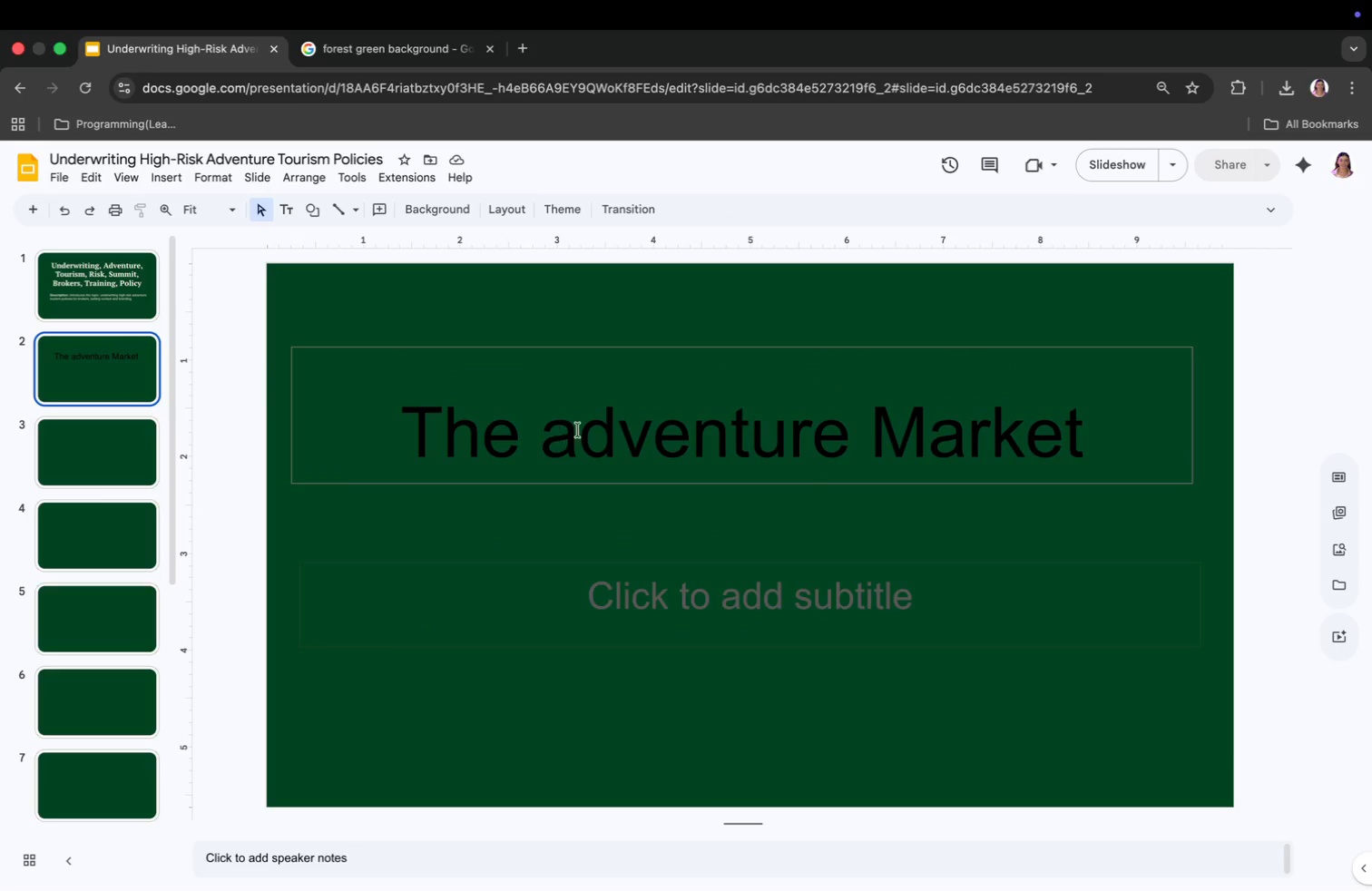 
left_click([599, 431])
 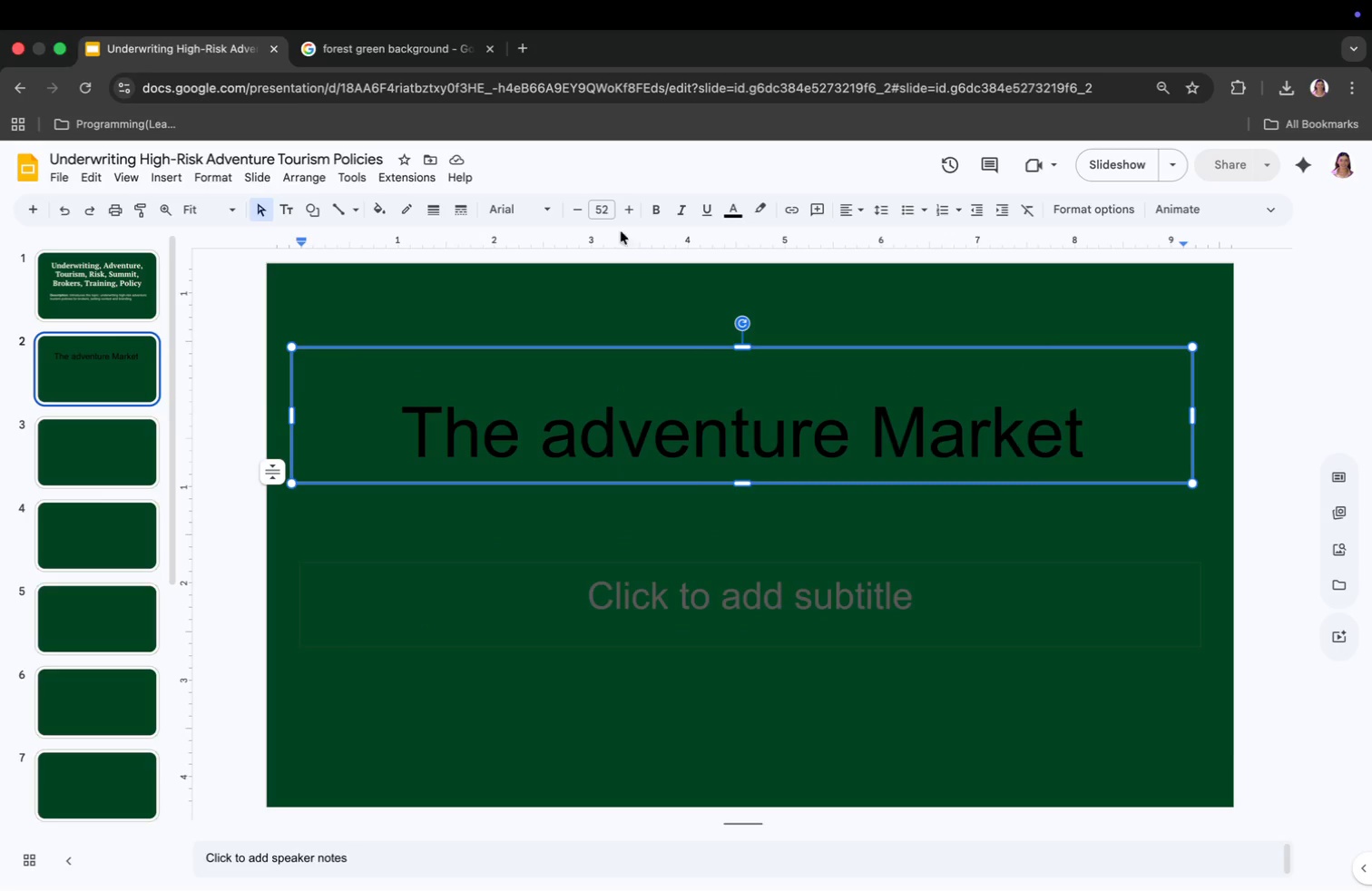 
left_click([601, 210])
 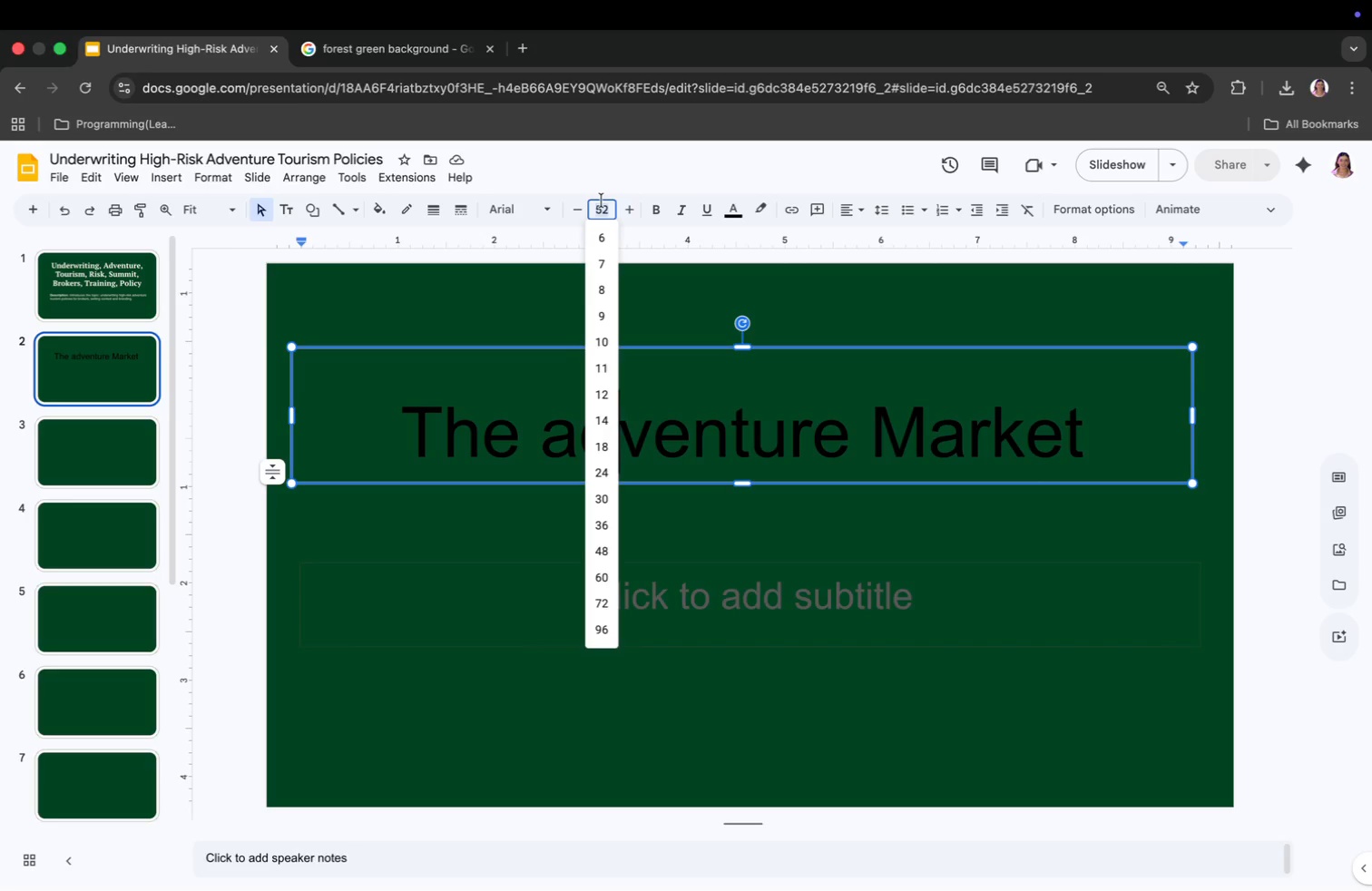 
type(44.5)
 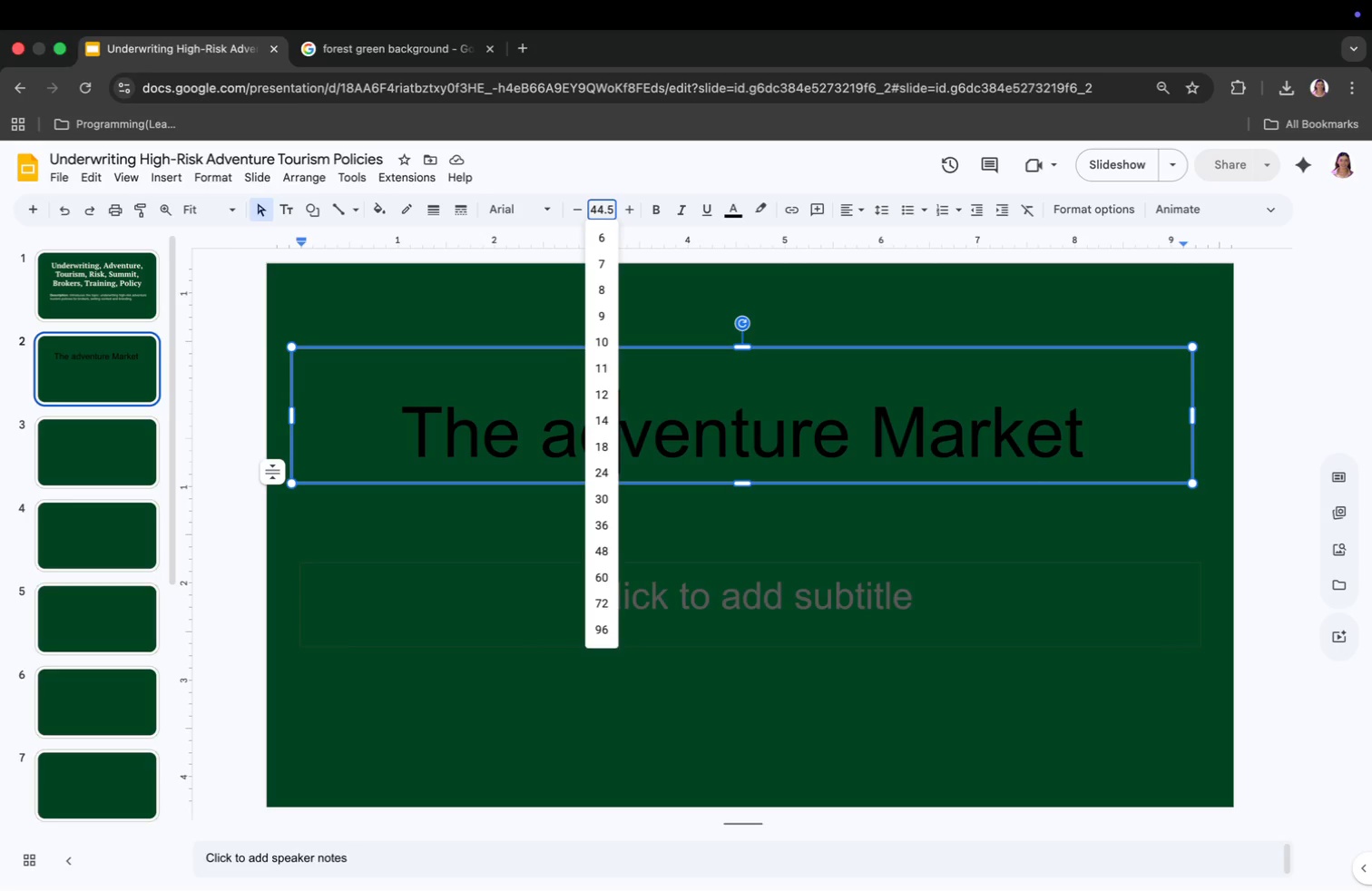 
key(Enter)
 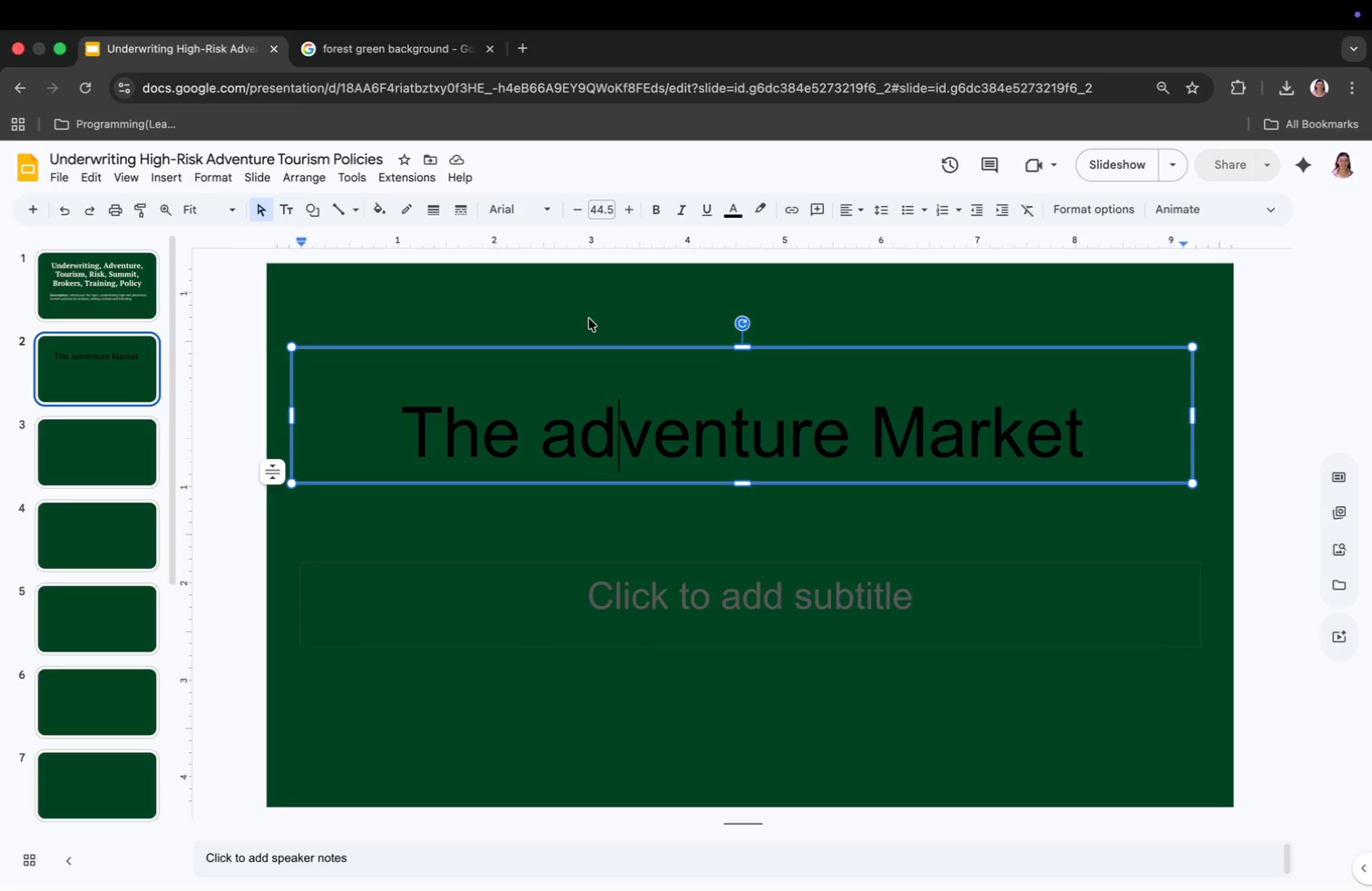 
key(Meta+CommandLeft)
 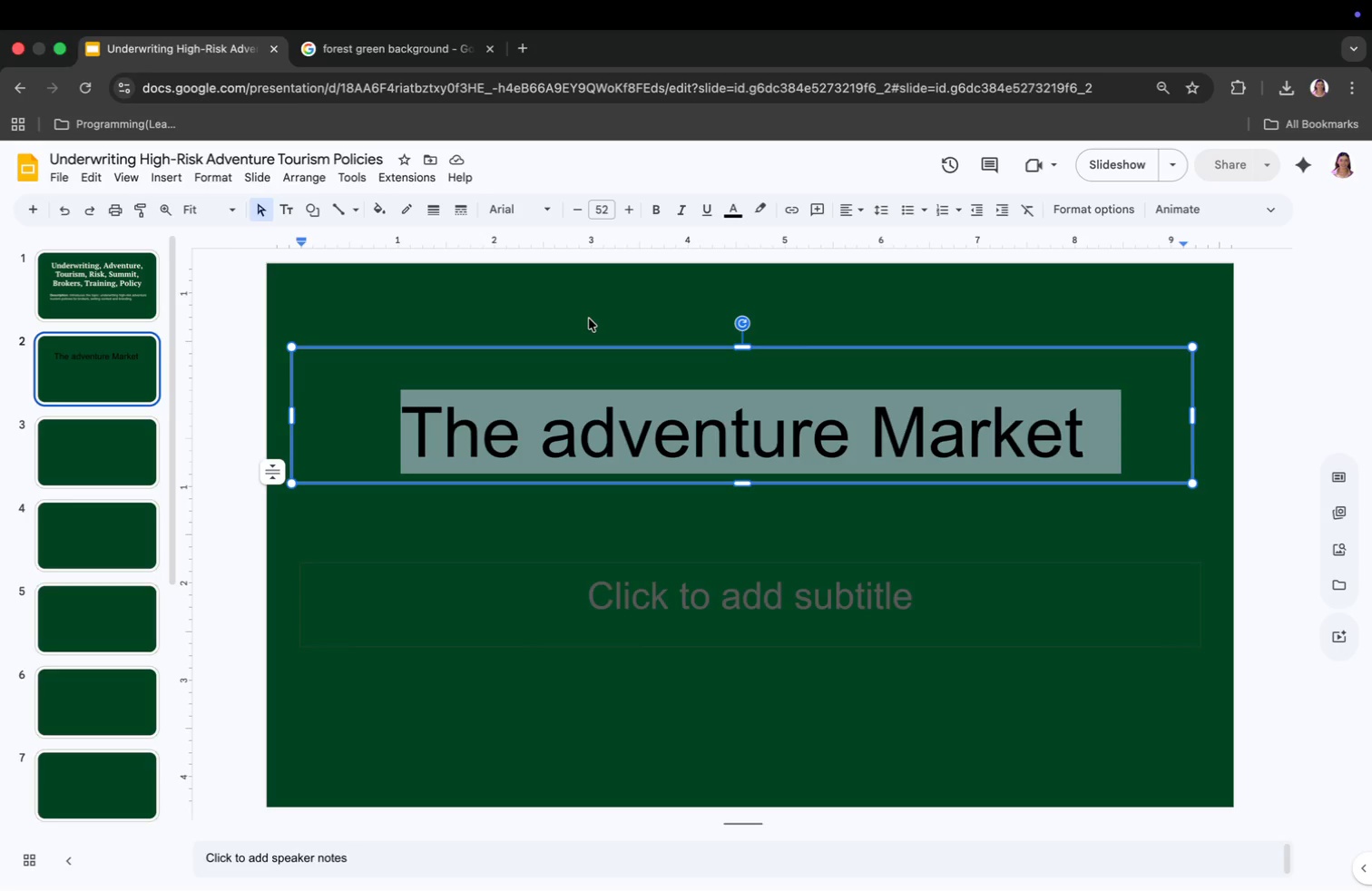 
key(Meta+A)
 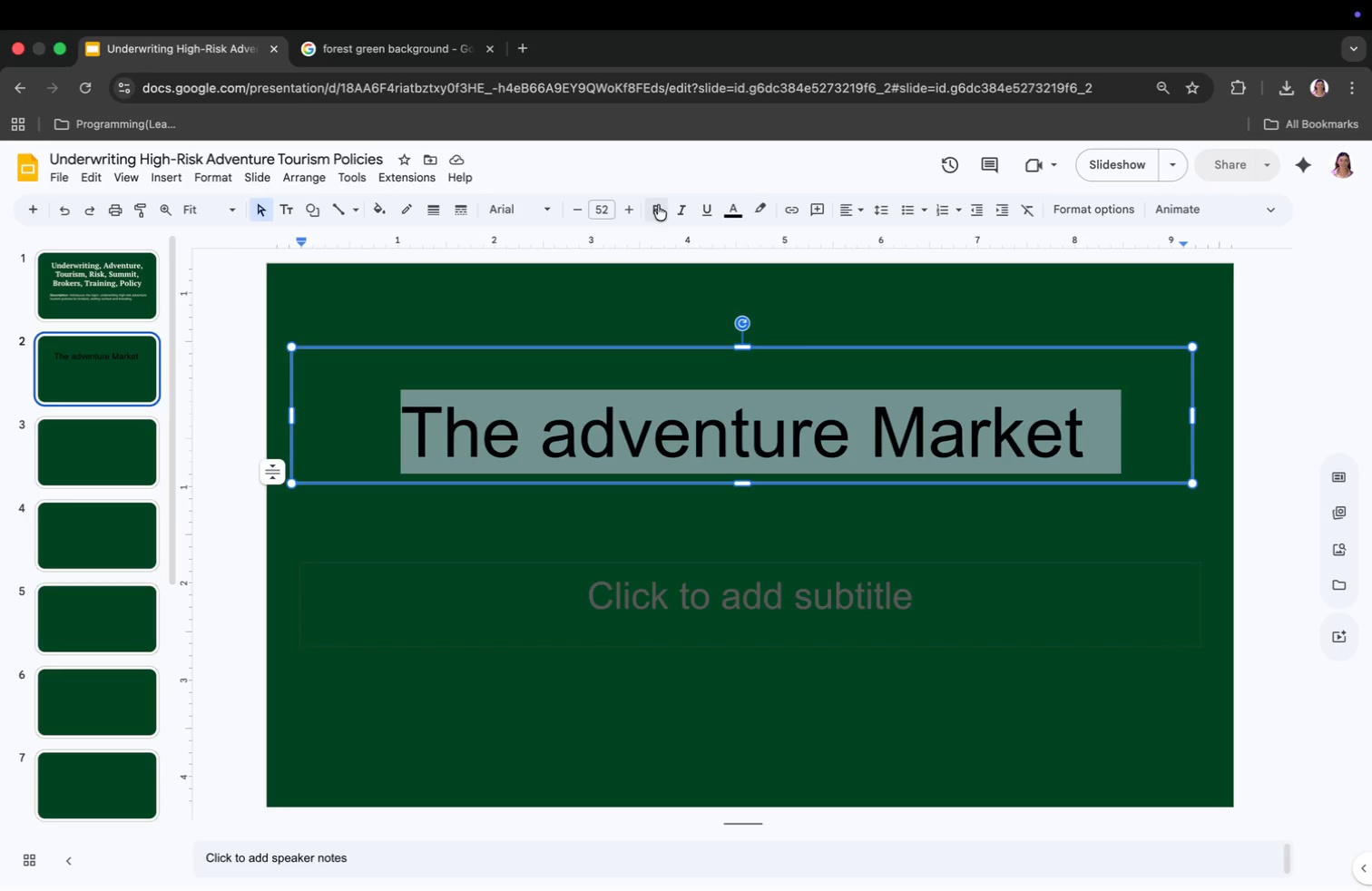 
left_click([657, 207])
 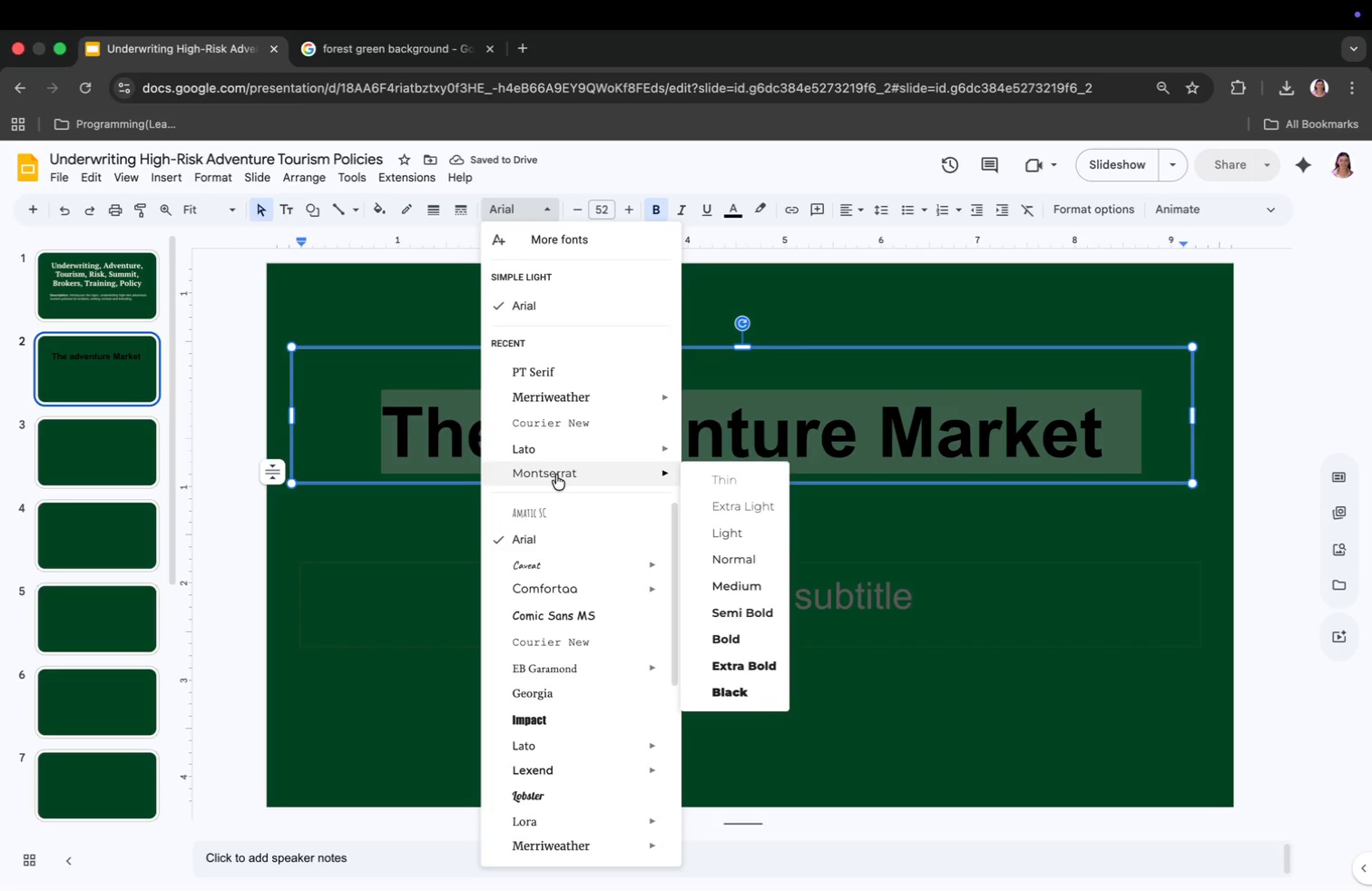 
left_click([550, 370])
 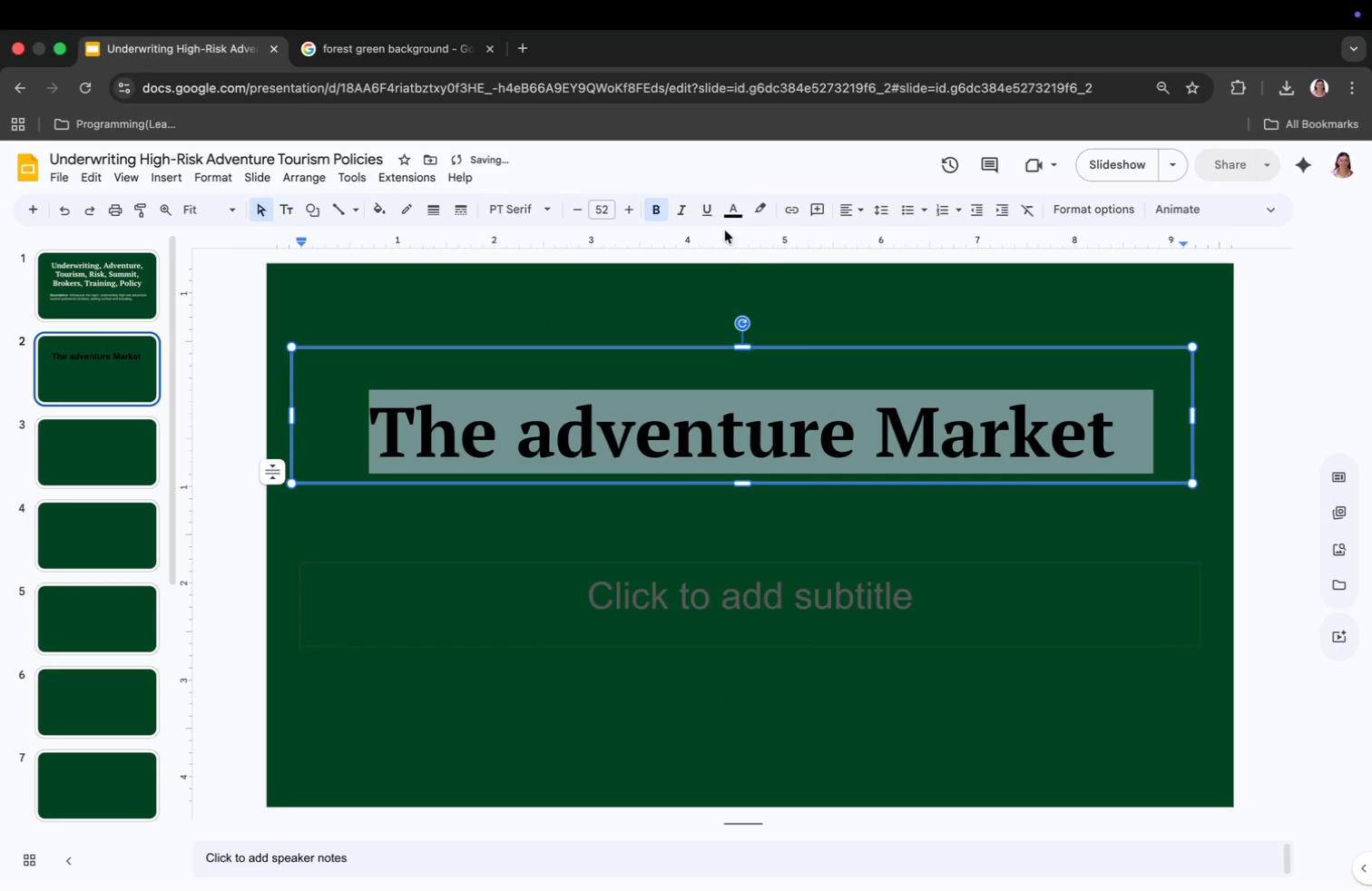 
left_click([730, 203])
 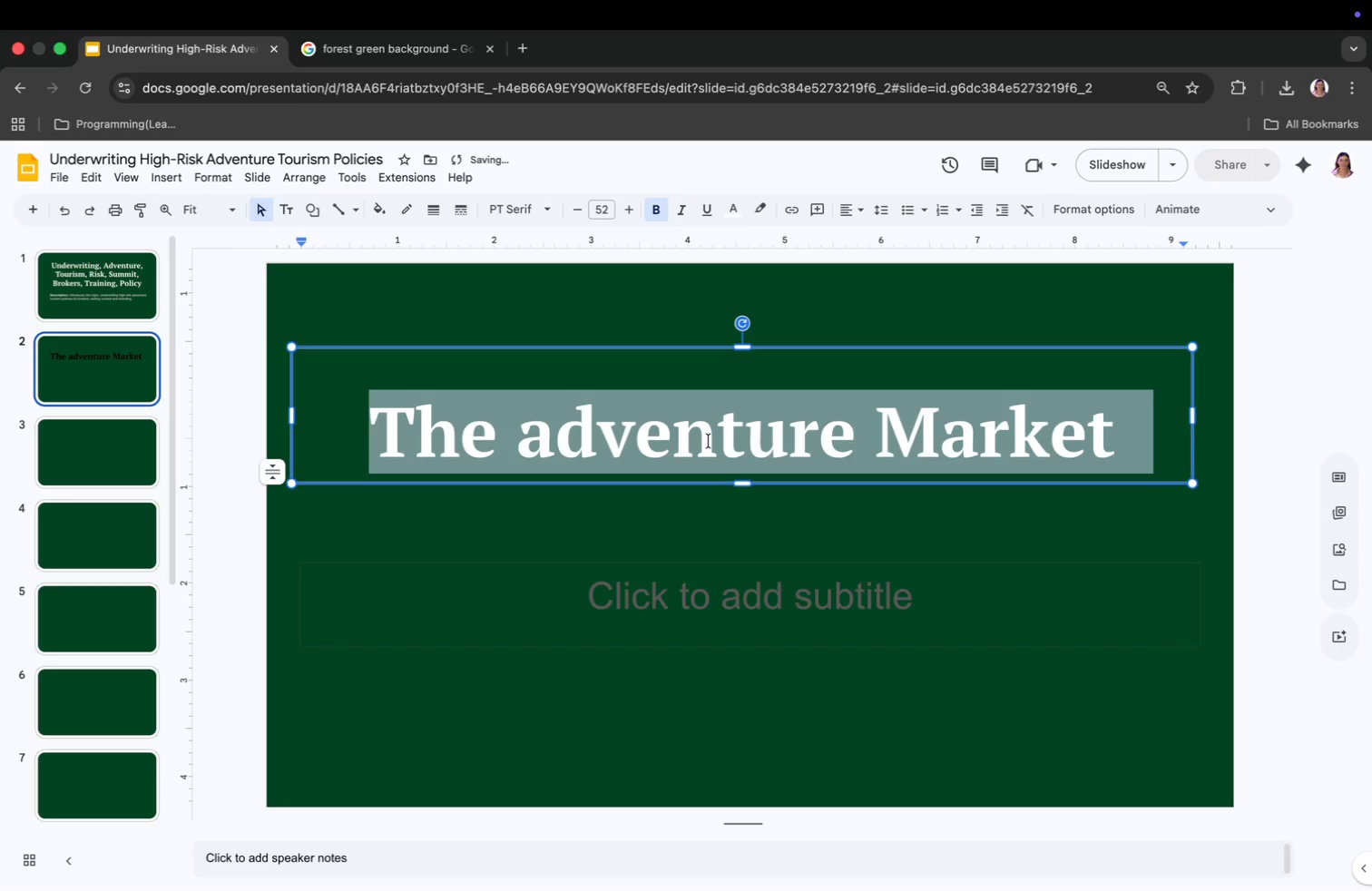 
left_click([681, 580])
 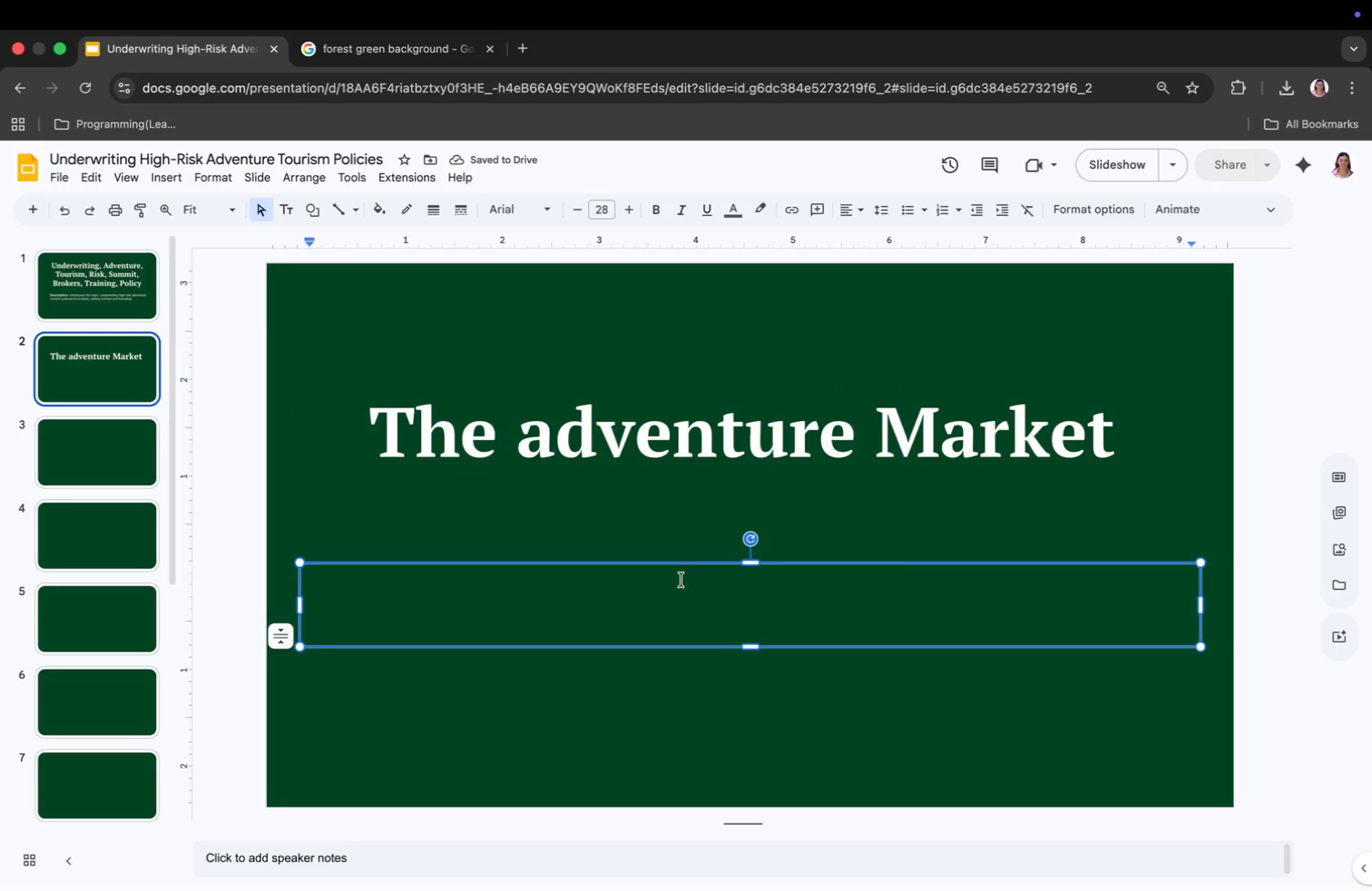 
type(Overview growth in extreme tourism sectore)
key(Backspace)
type(s and emerging opportunities)
 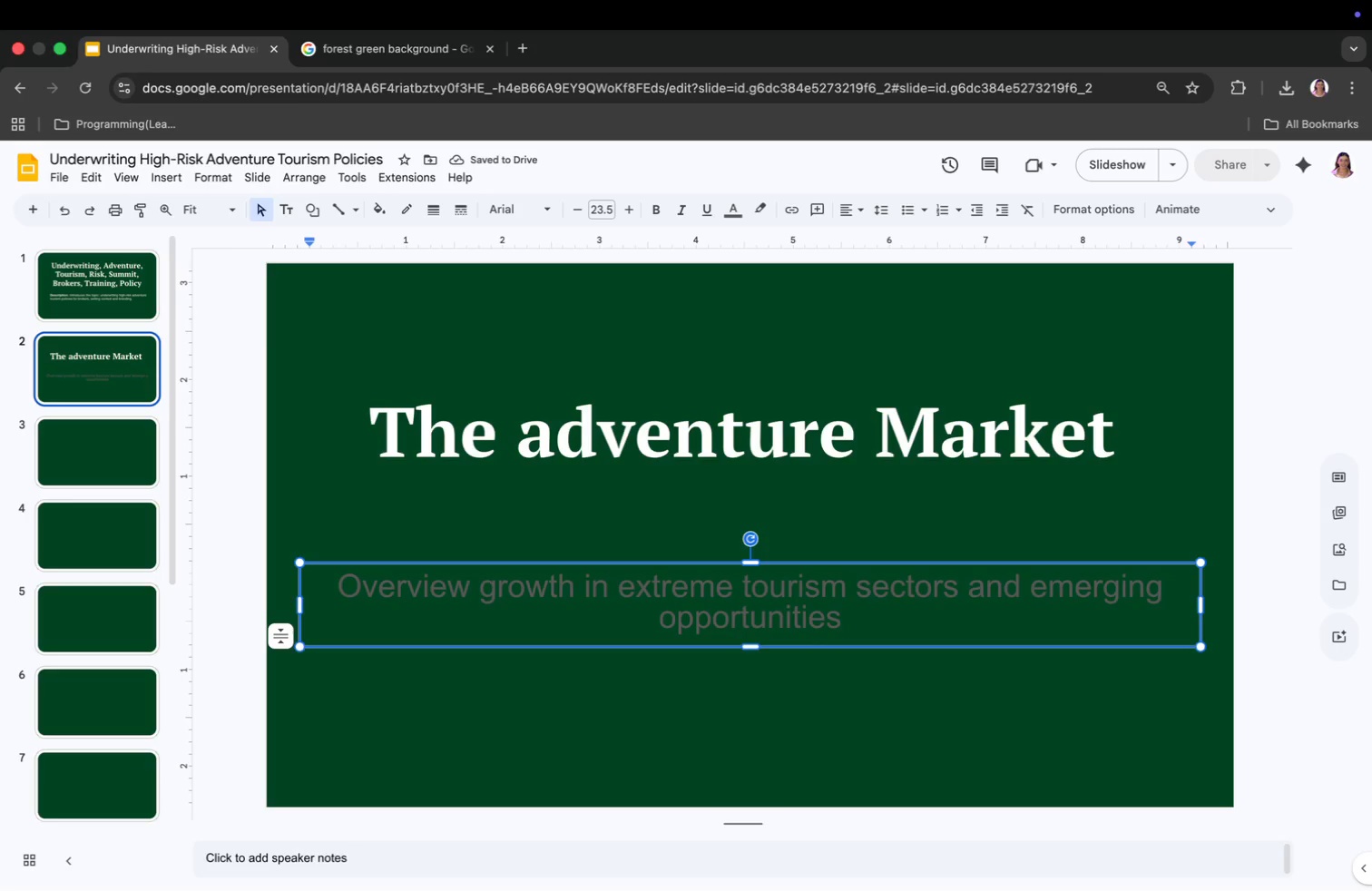 
wait(5.14)
 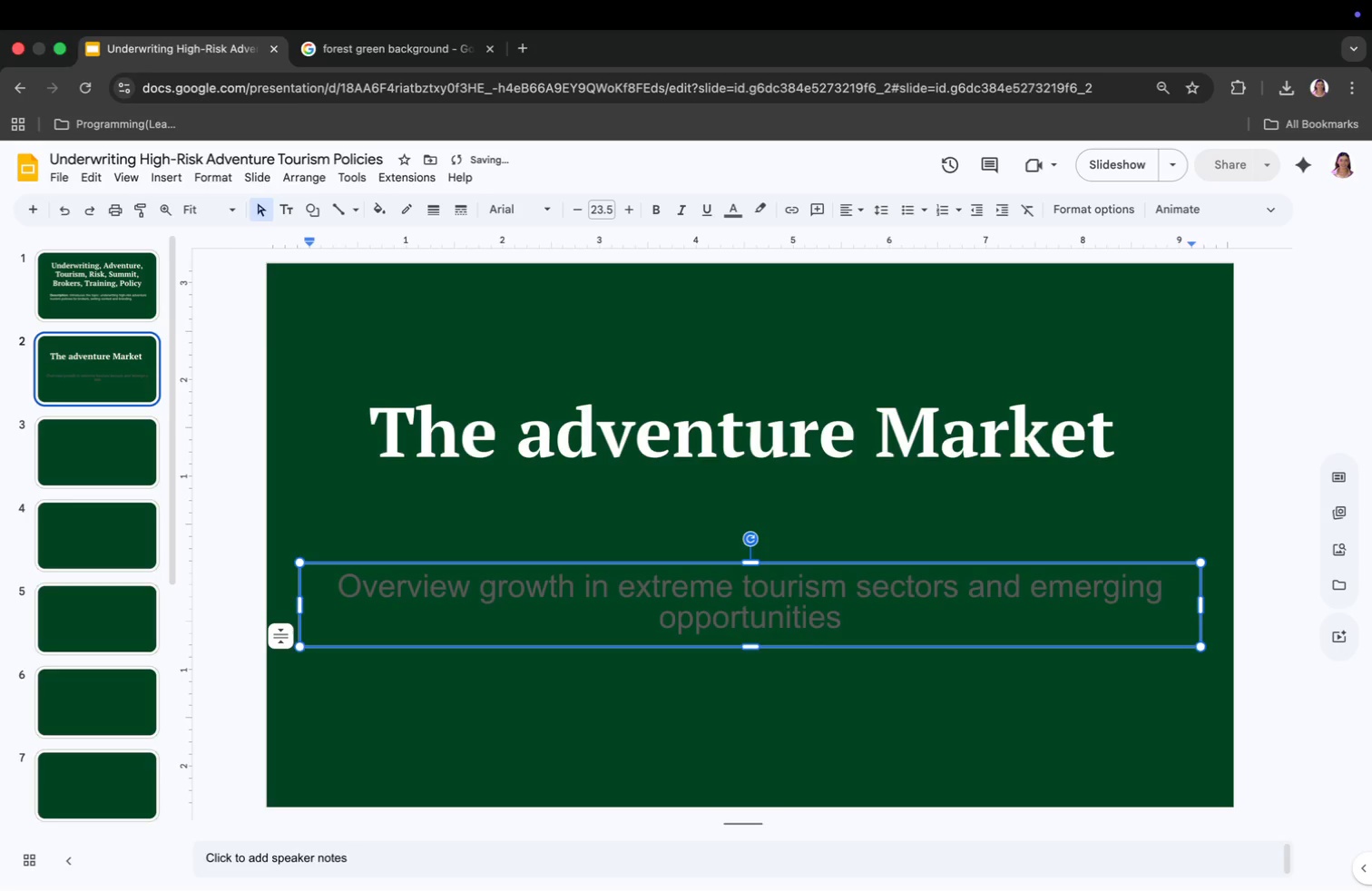 
left_click_drag(start_coordinate=[1200, 601], to_coordinate=[1151, 608])
 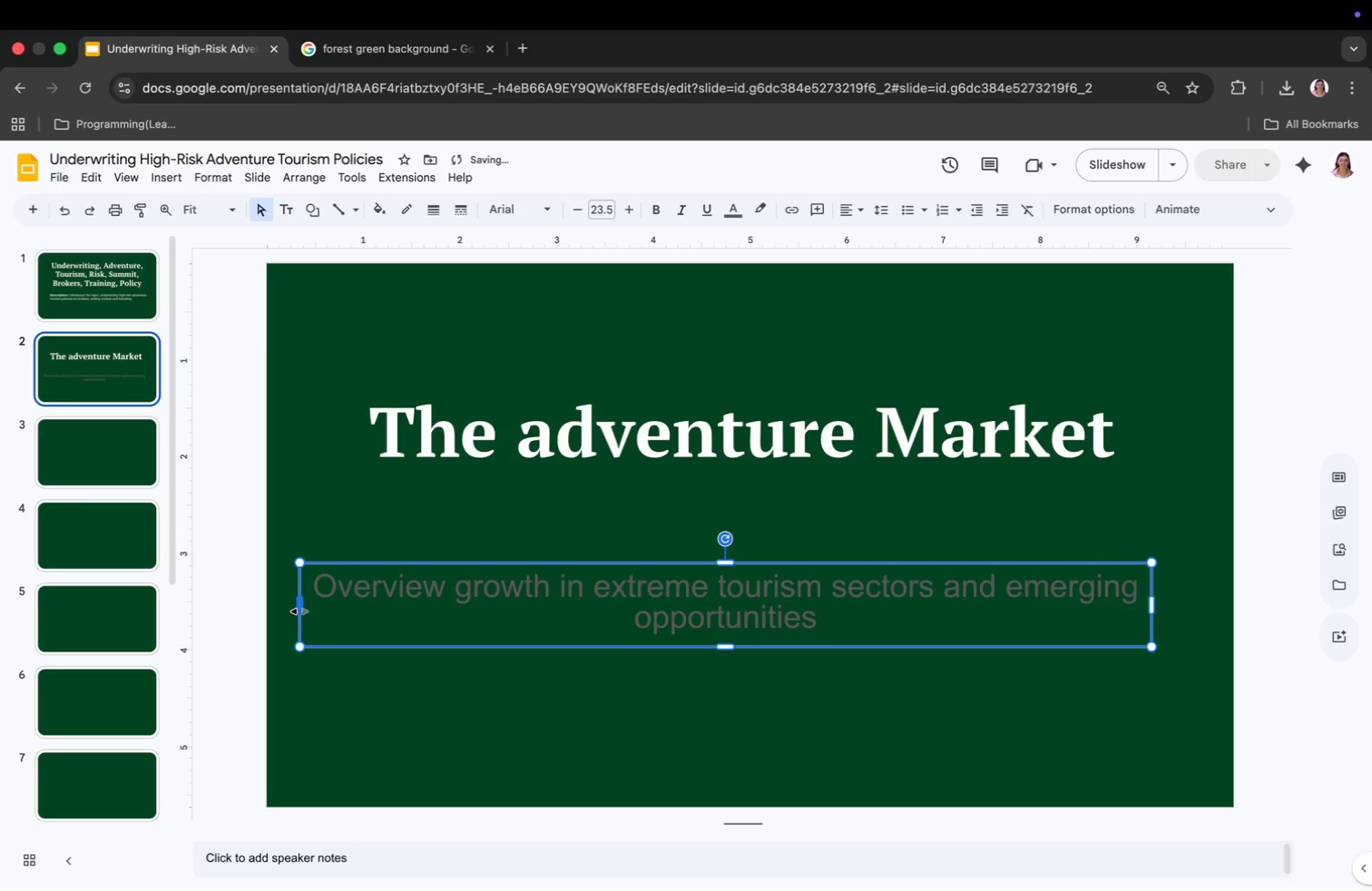 
left_click_drag(start_coordinate=[300, 606], to_coordinate=[335, 606])
 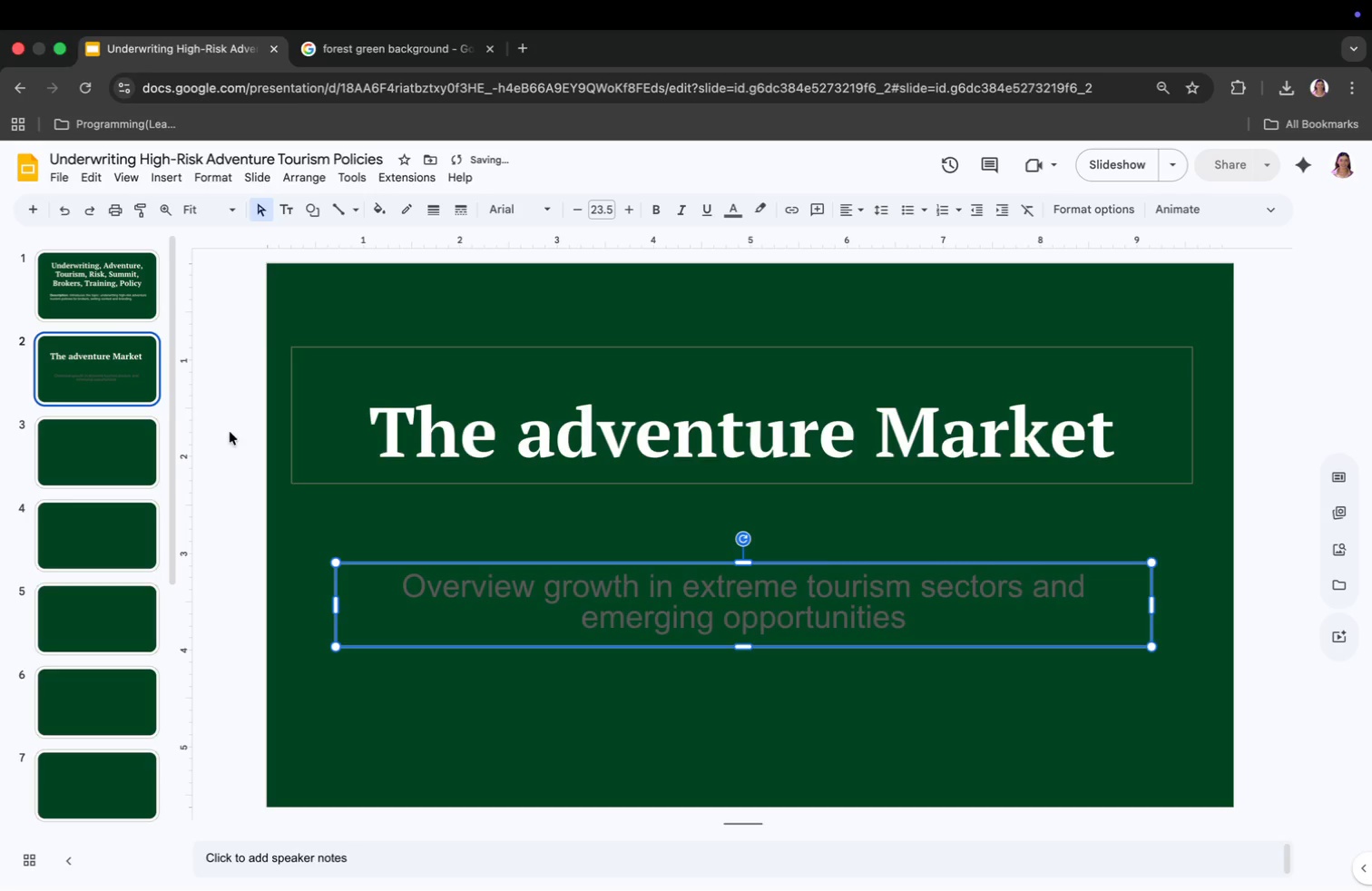 
left_click([106, 348])
 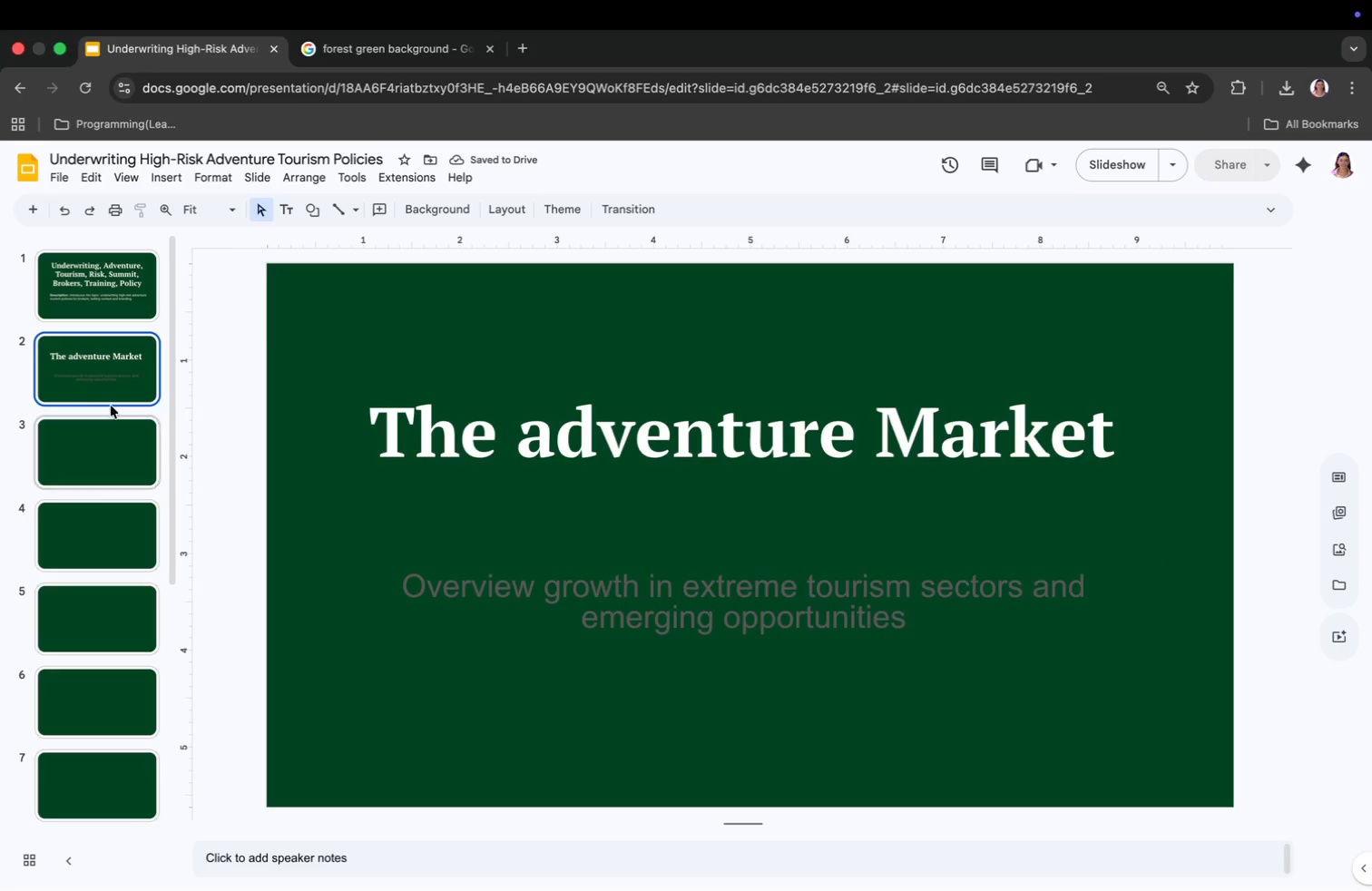 
left_click([57, 278])
 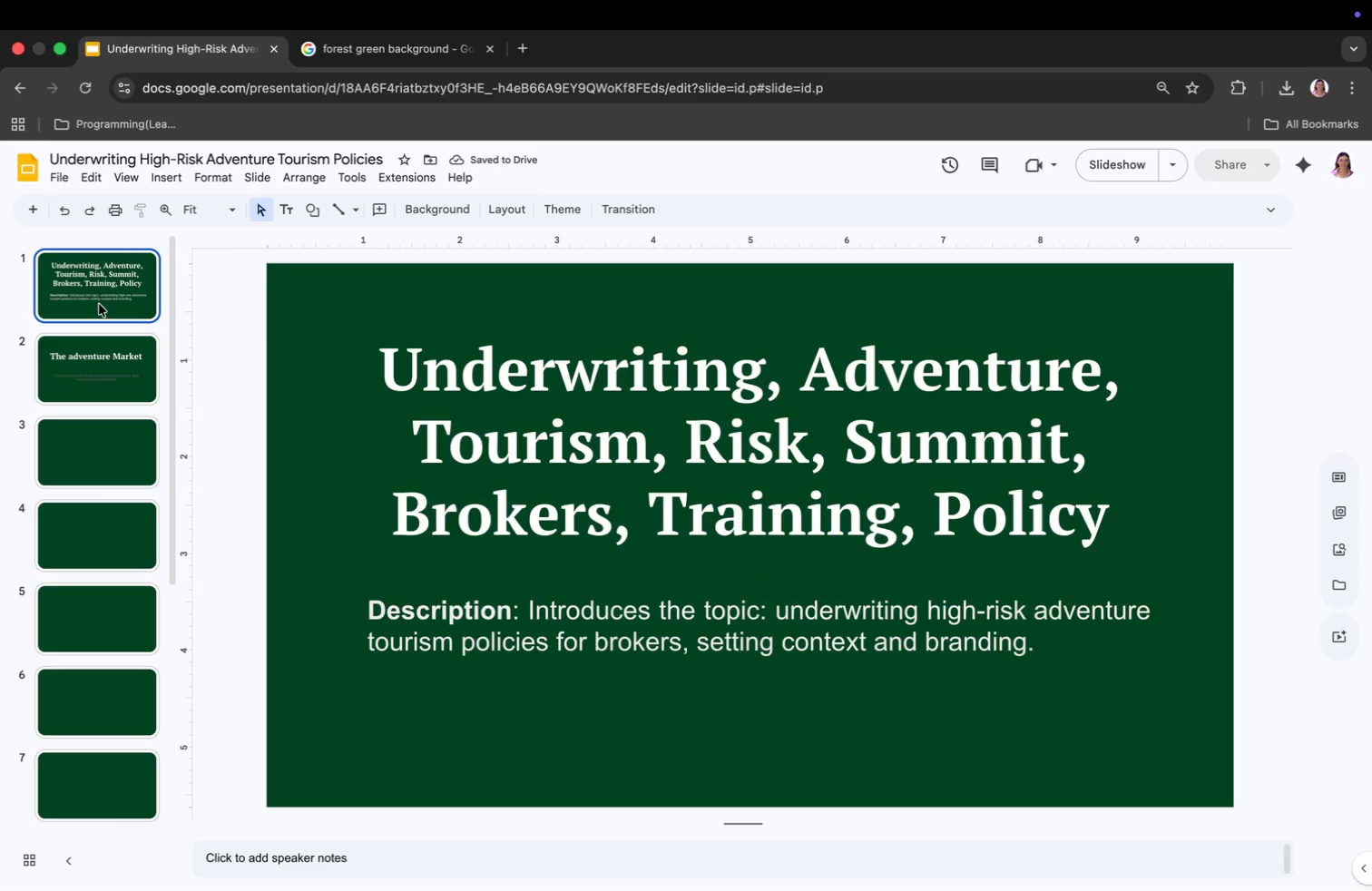 
left_click([98, 298])
 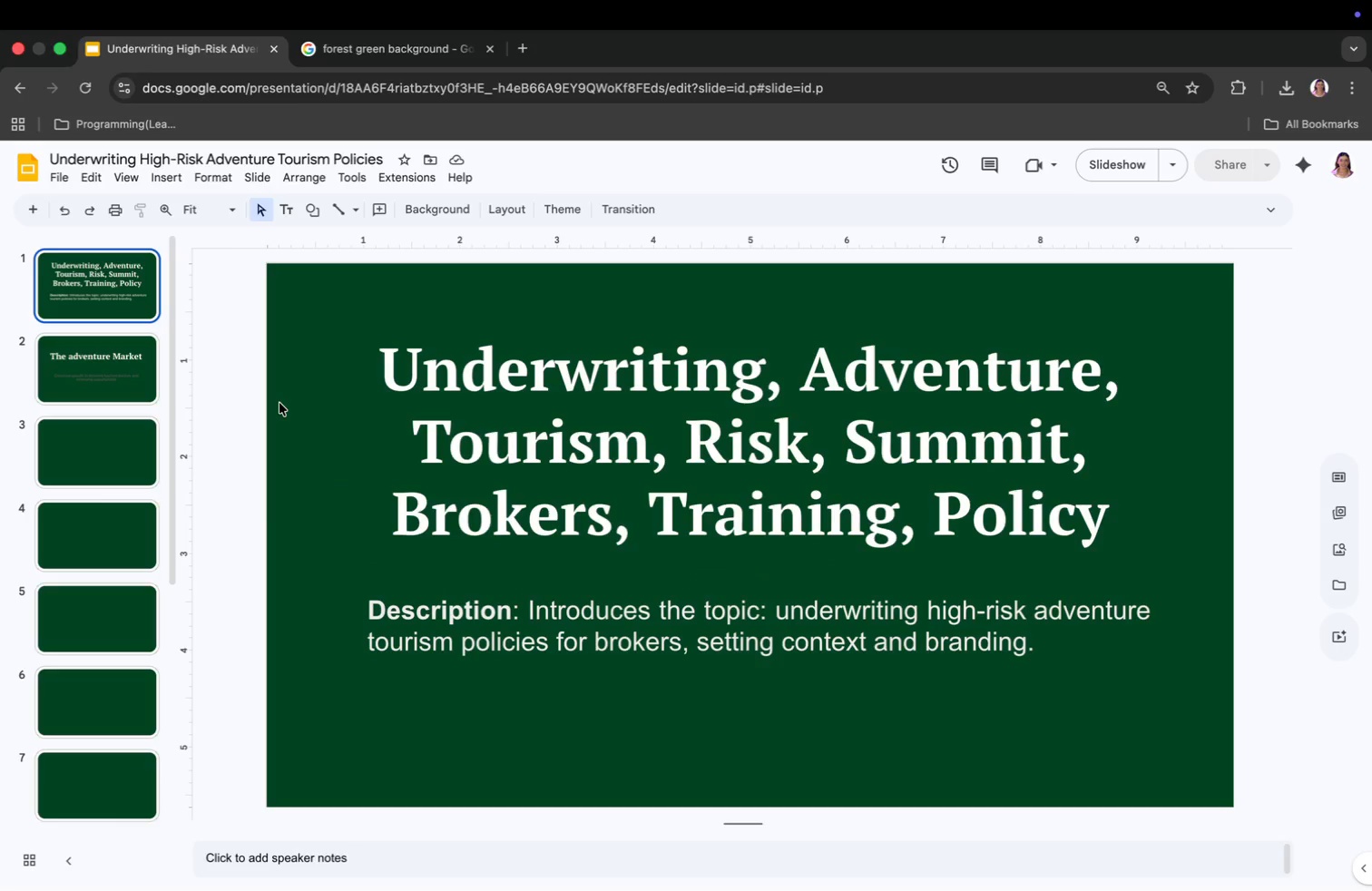 
left_click([467, 612])
 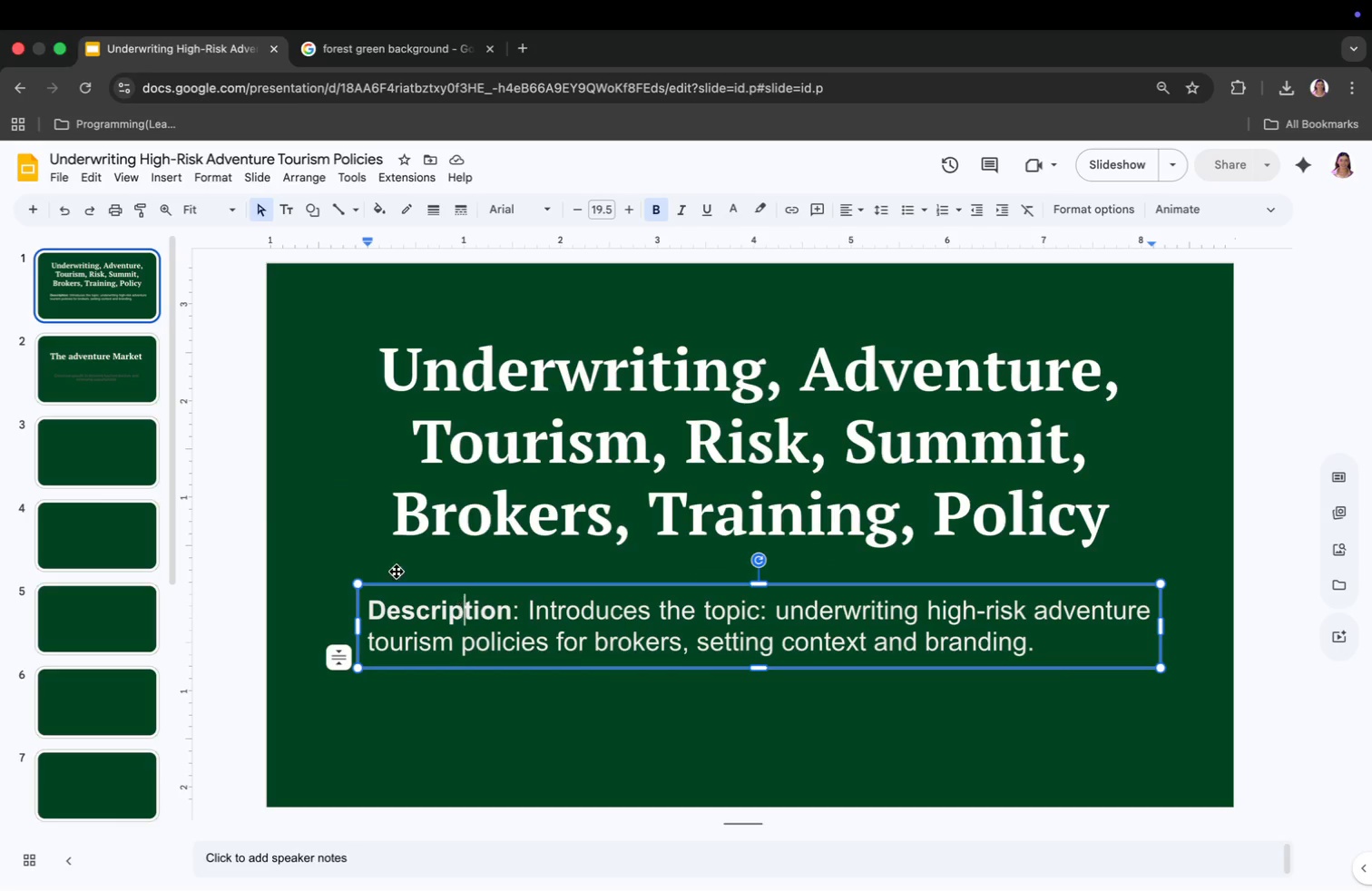 
left_click([129, 368])
 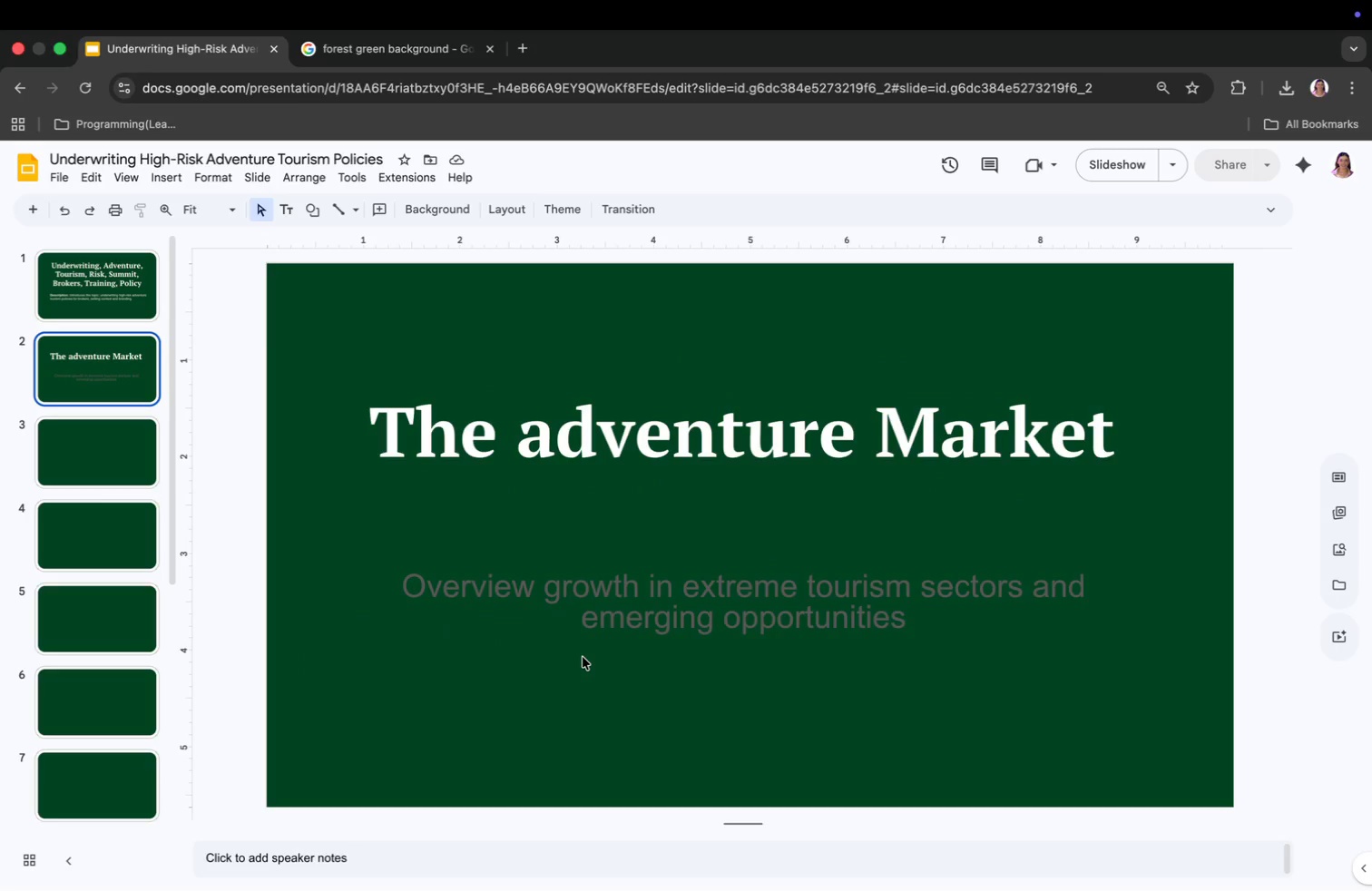 
left_click([660, 617])
 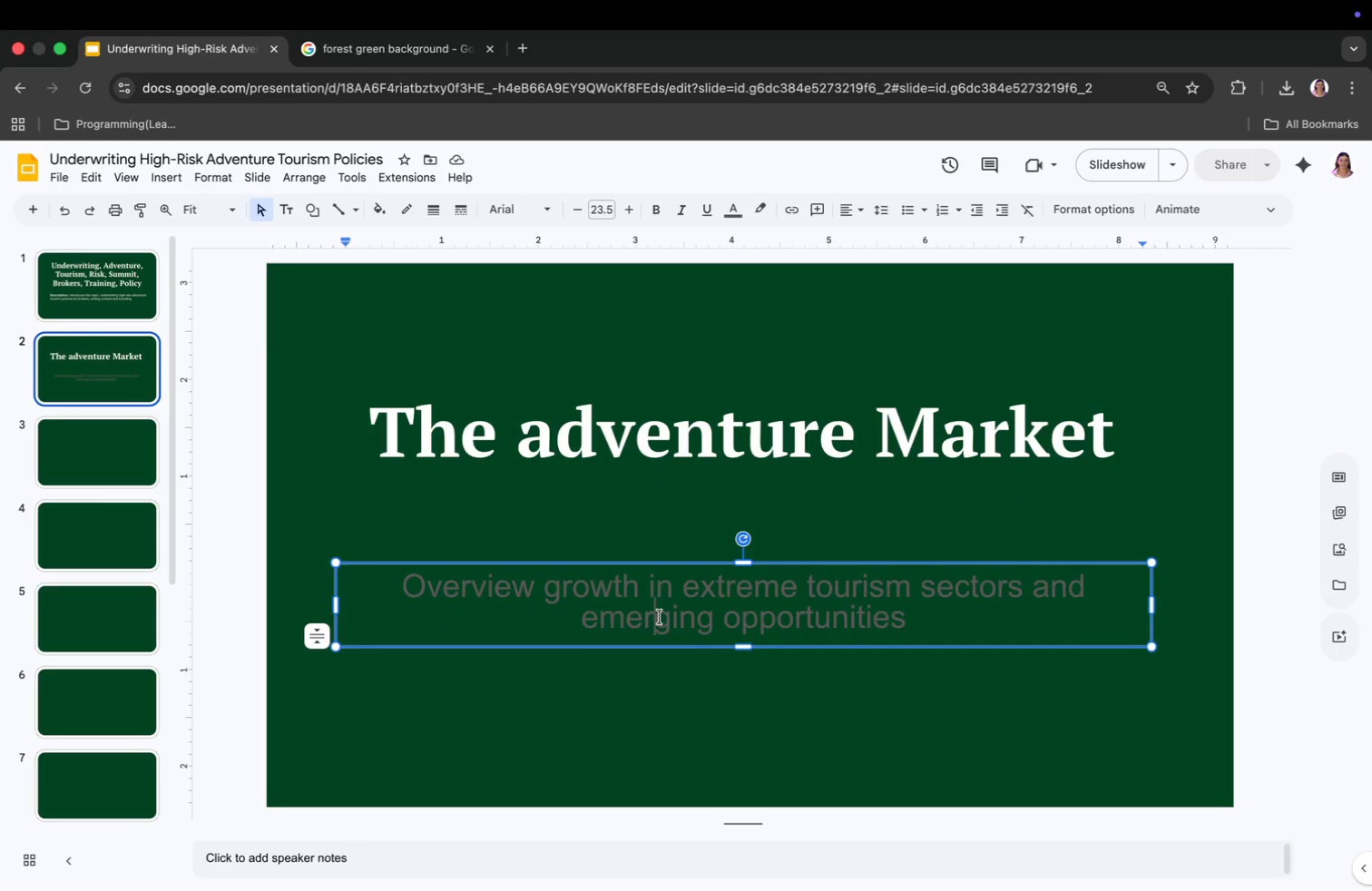 
key(Meta+CommandLeft)
 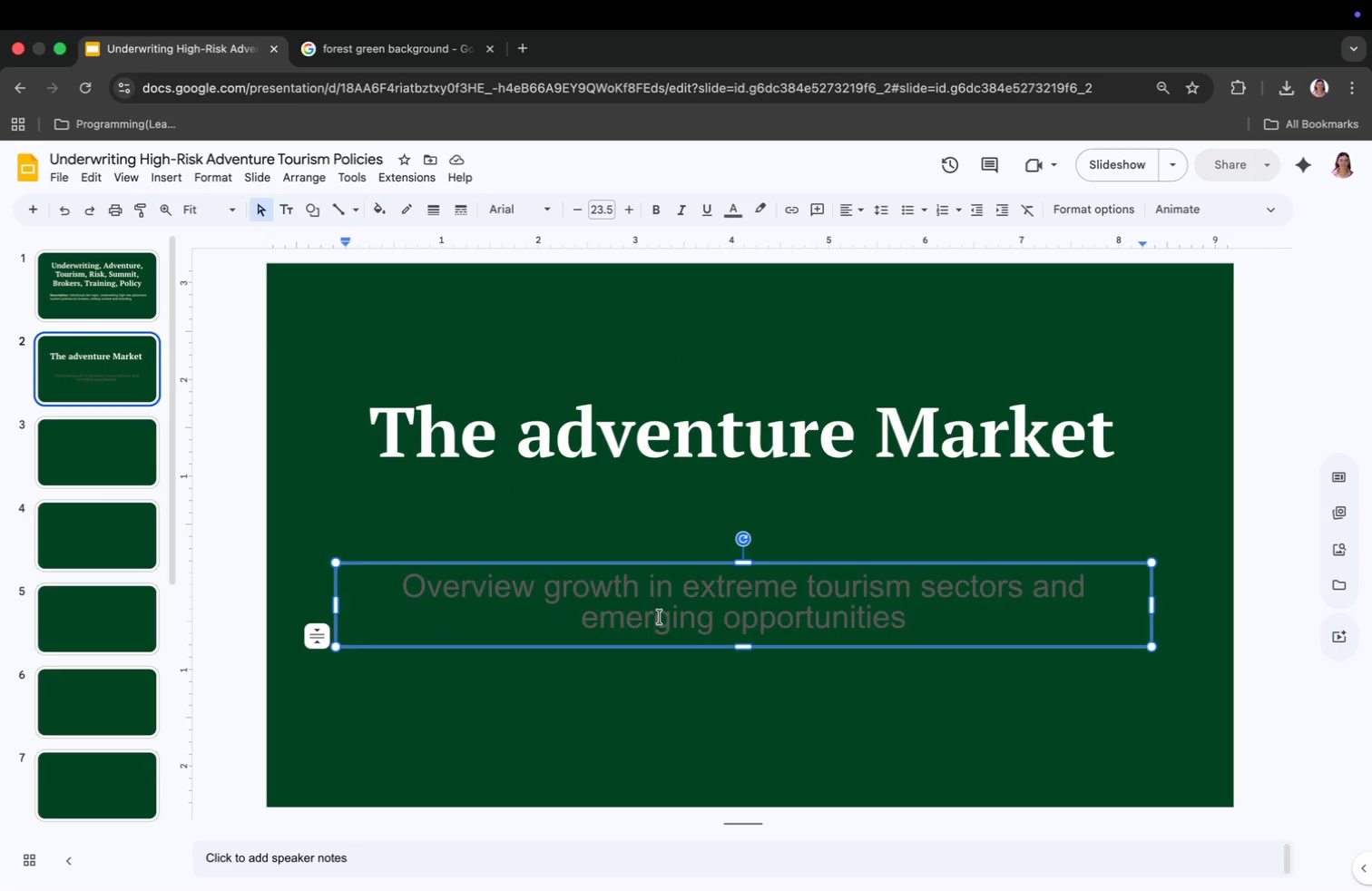 
key(Meta+A)
 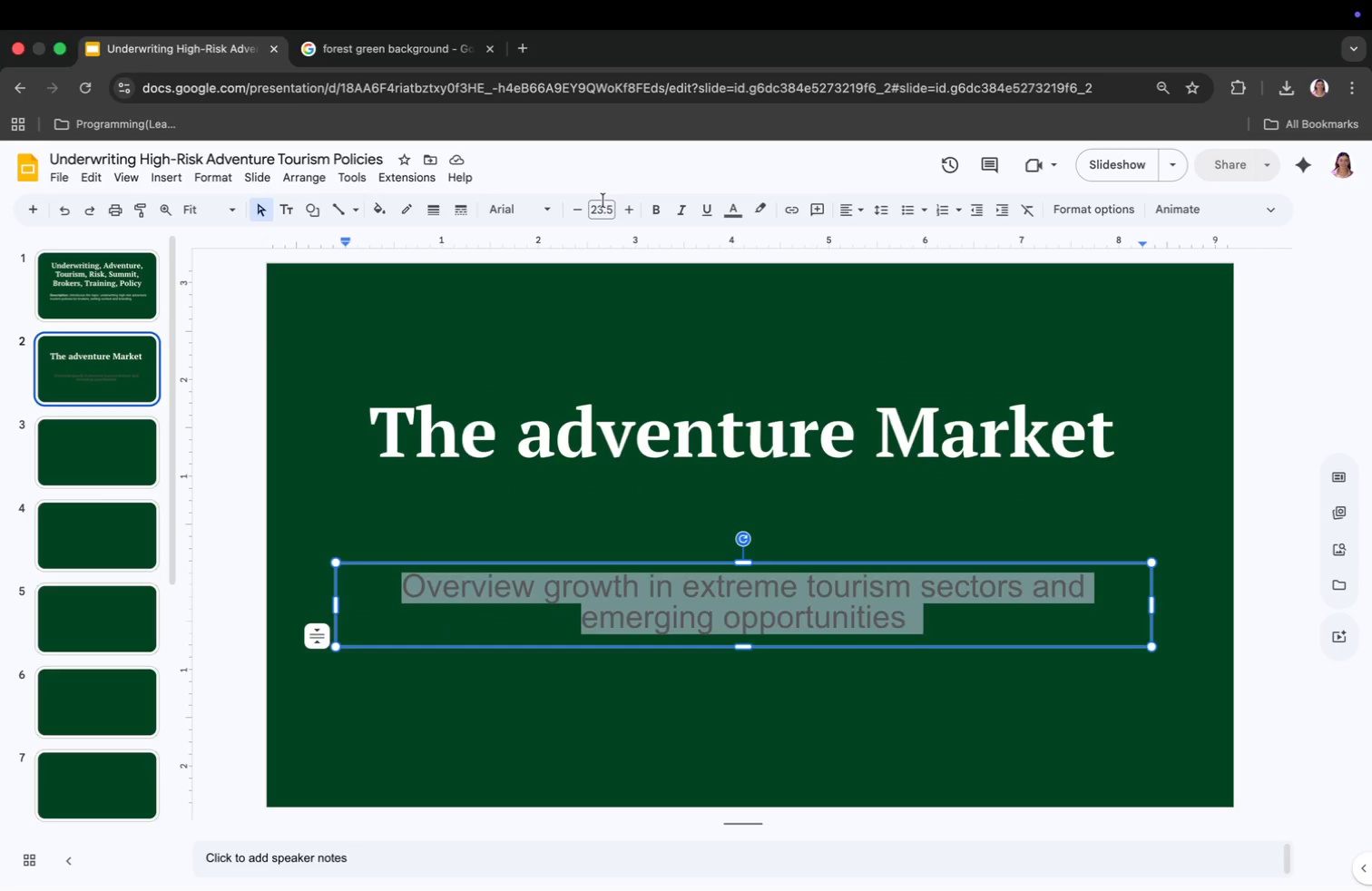 
type(19.5)
 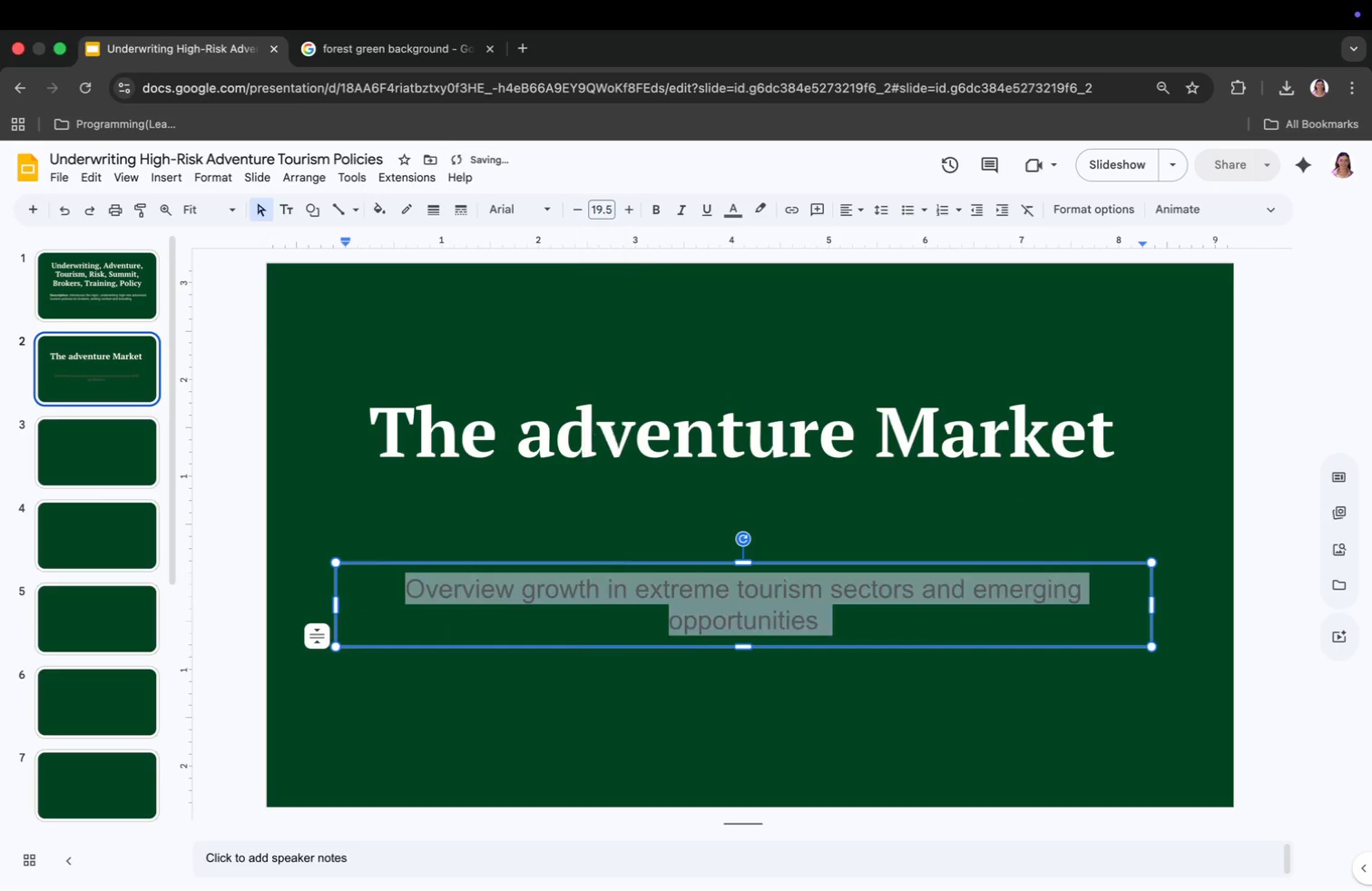 
key(Enter)
 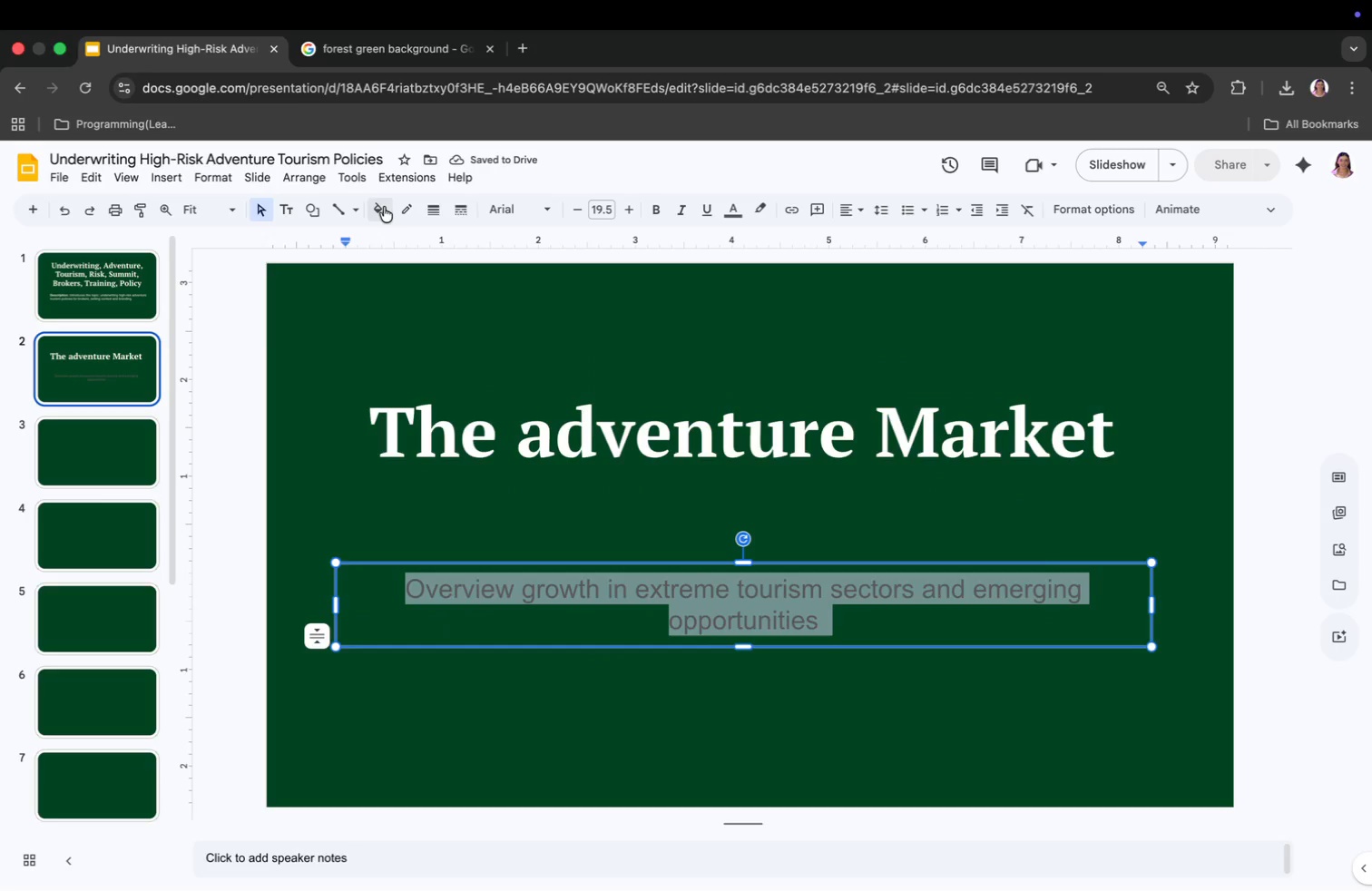 
left_click([516, 211])
 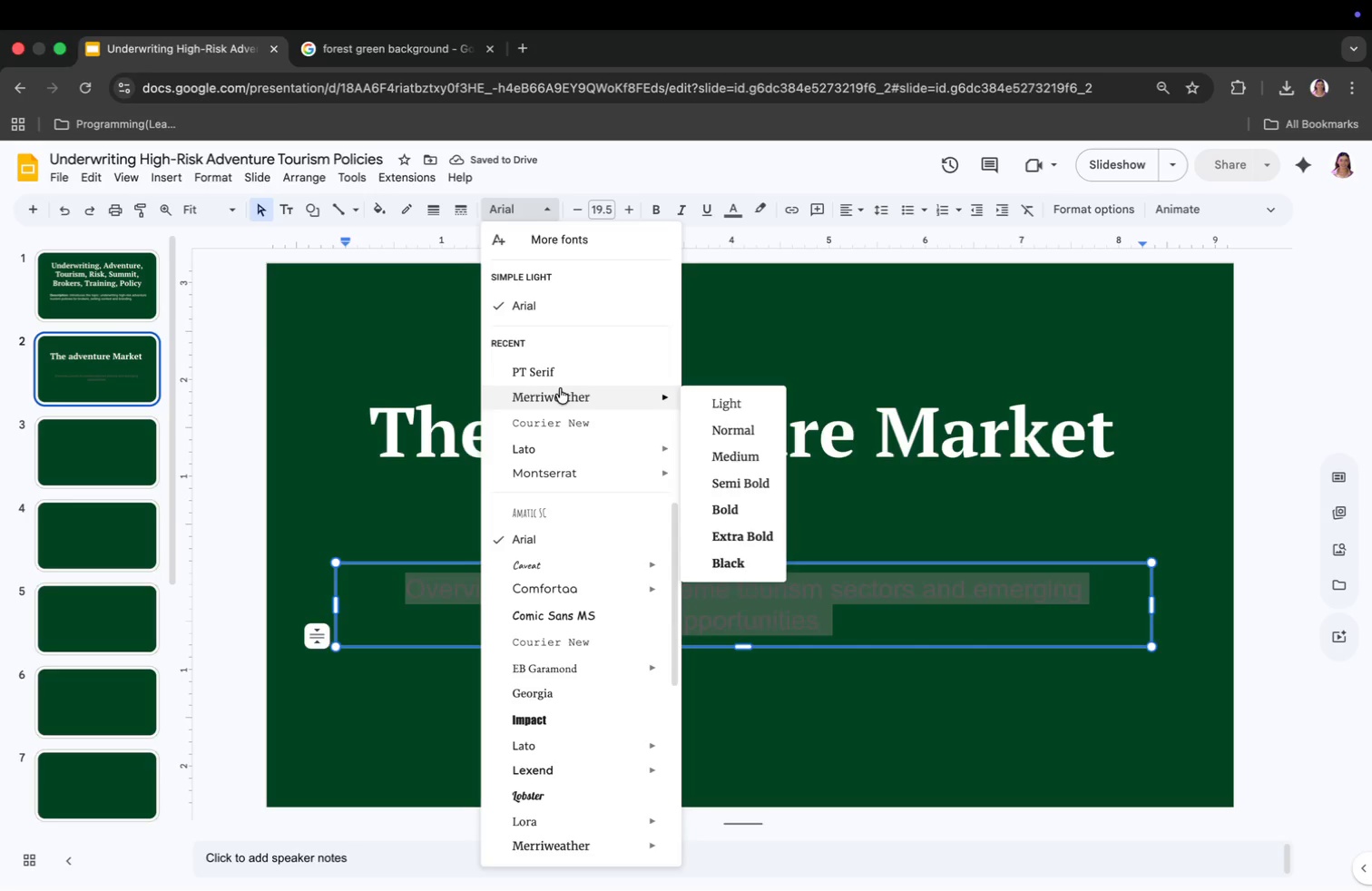 
left_click([561, 376])
 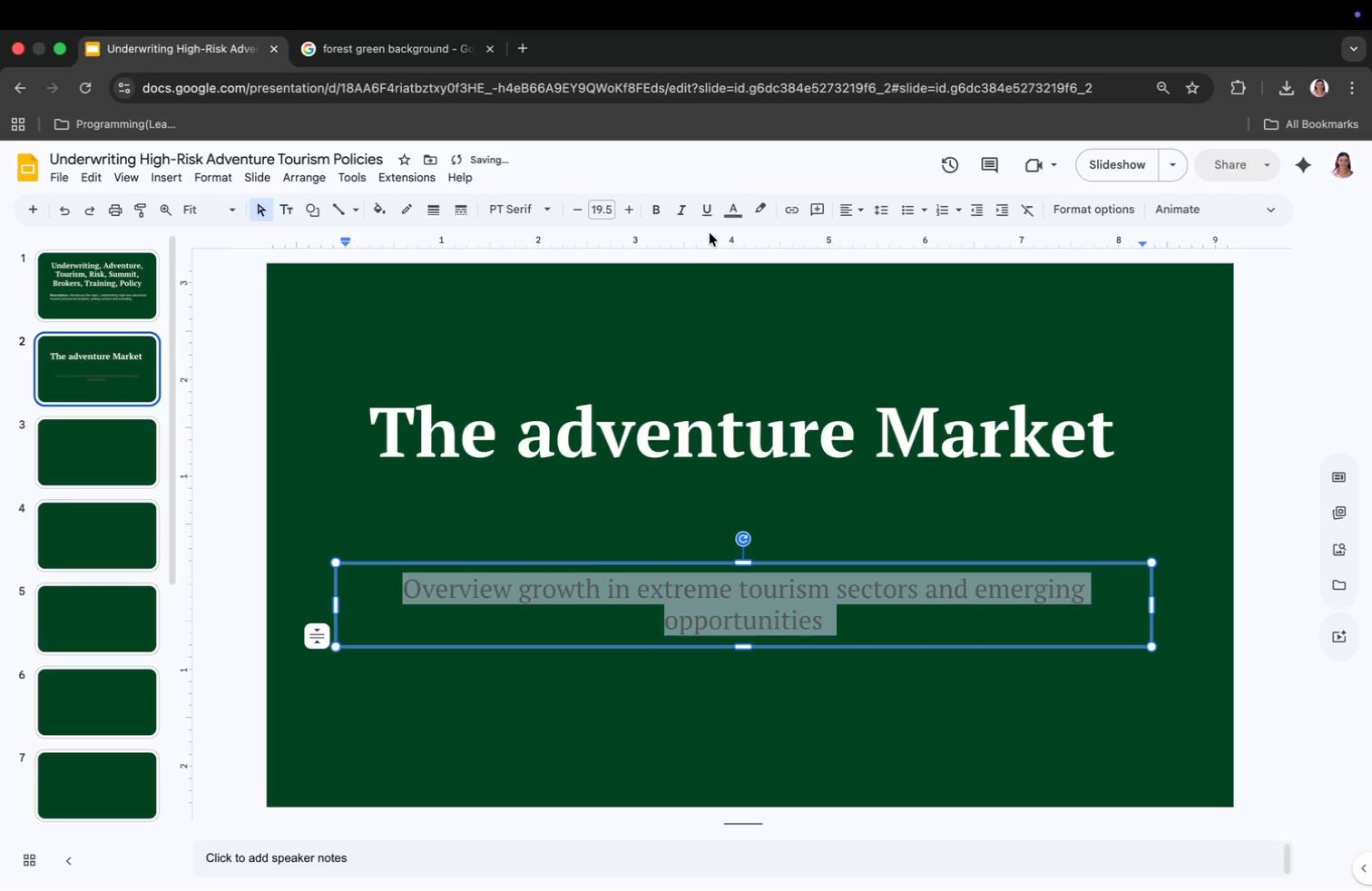 
left_click([727, 212])
 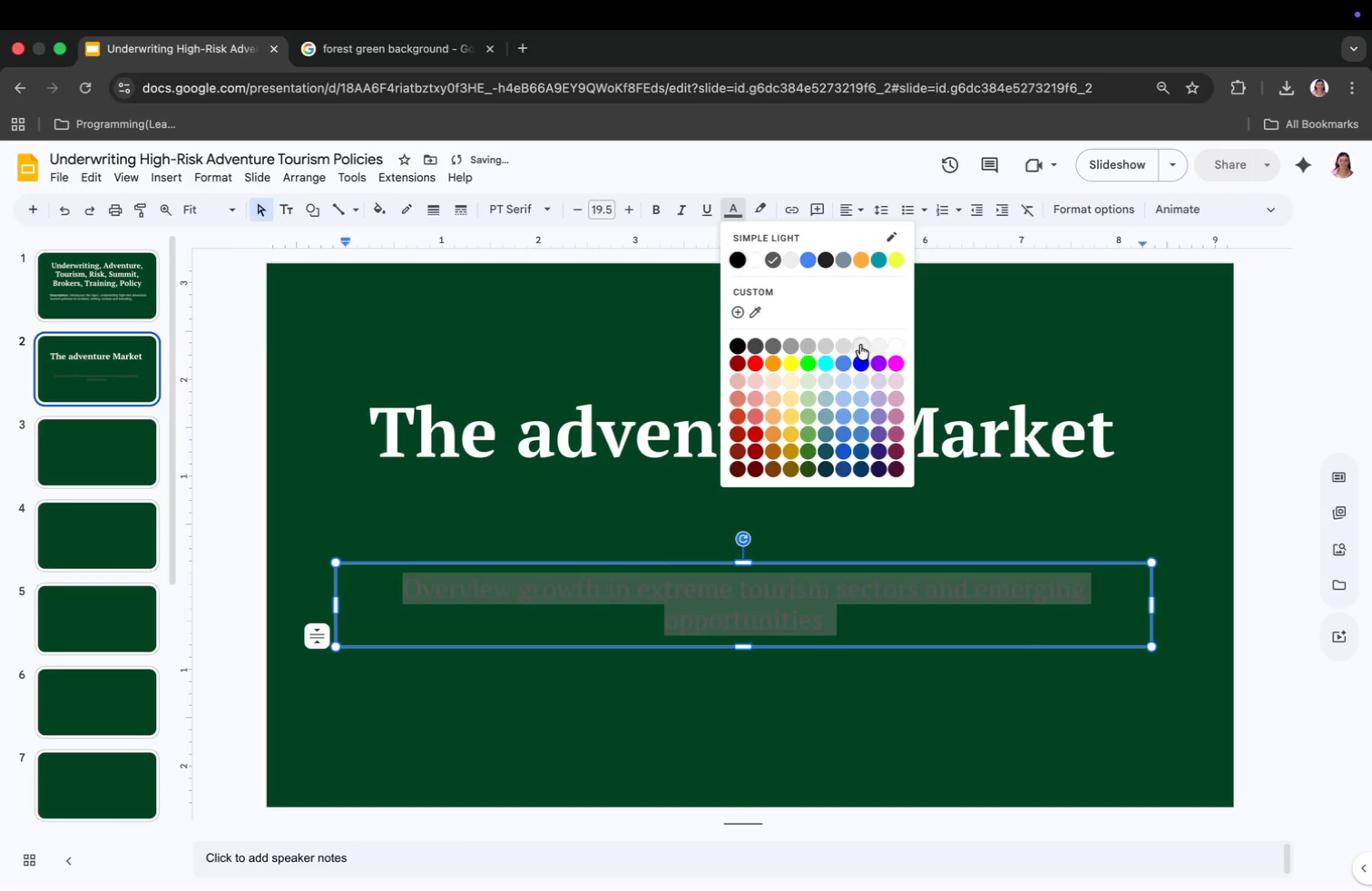 
left_click([877, 348])
 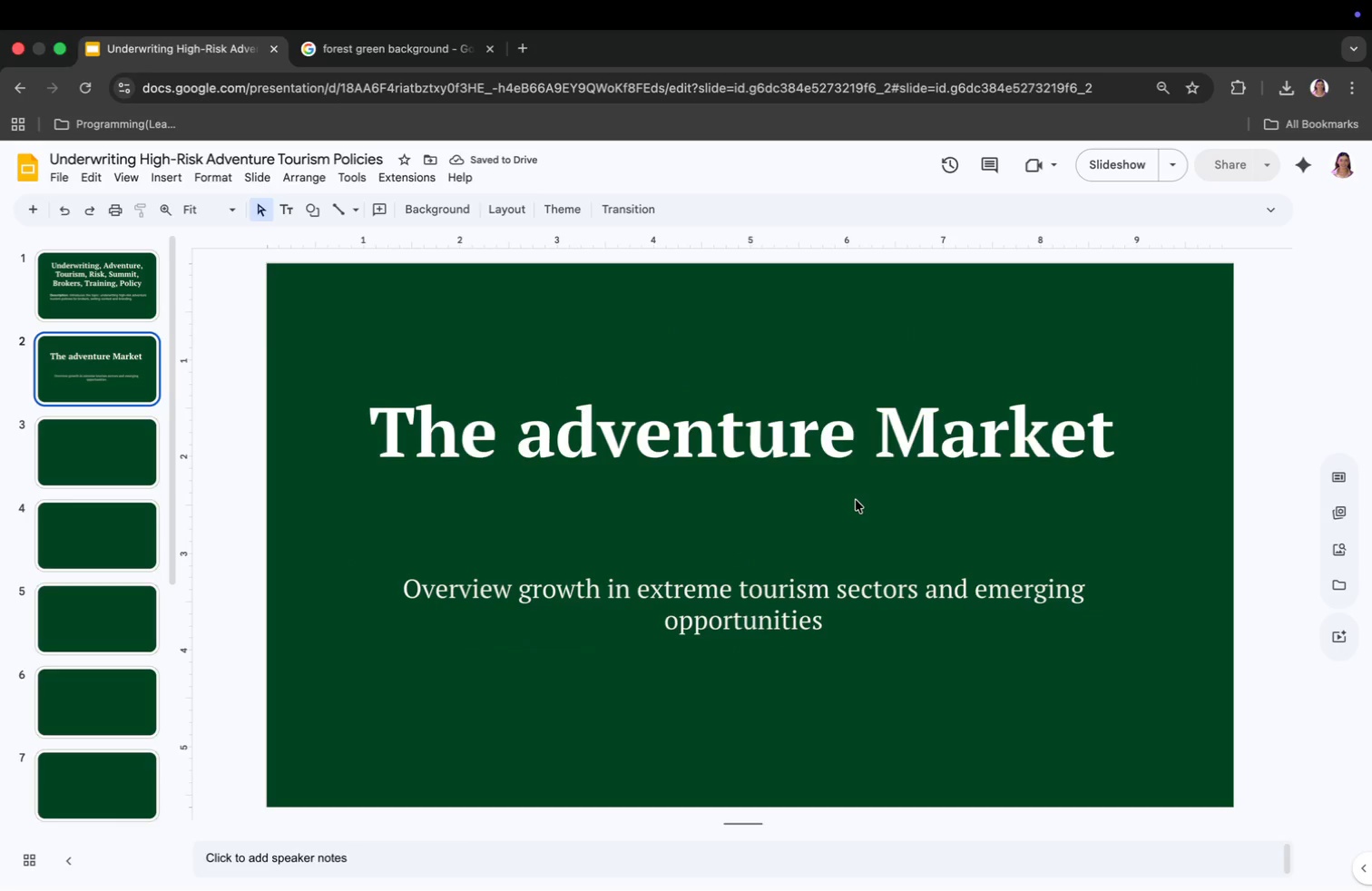 
left_click([116, 444])
 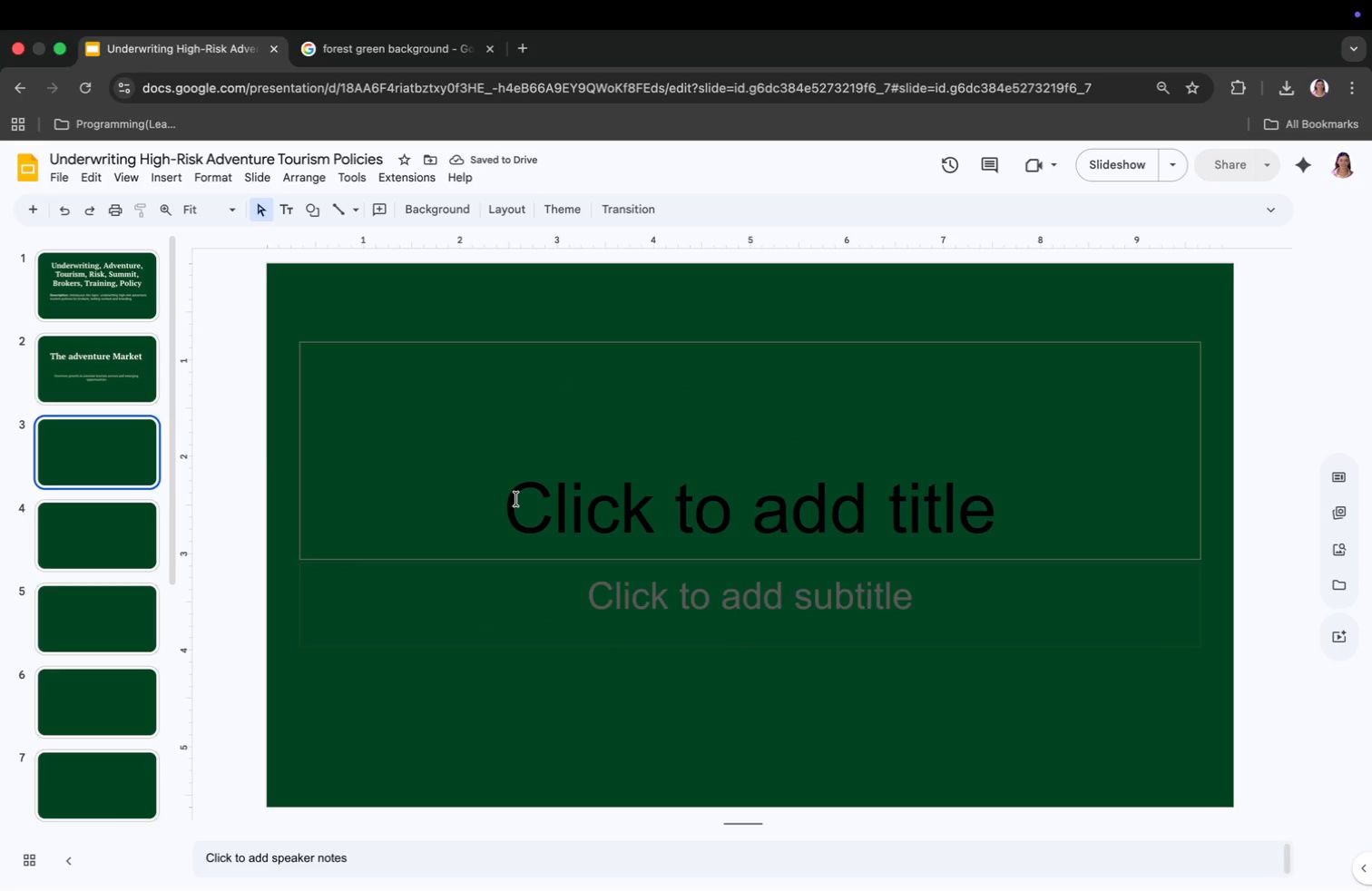 
left_click([518, 499])
 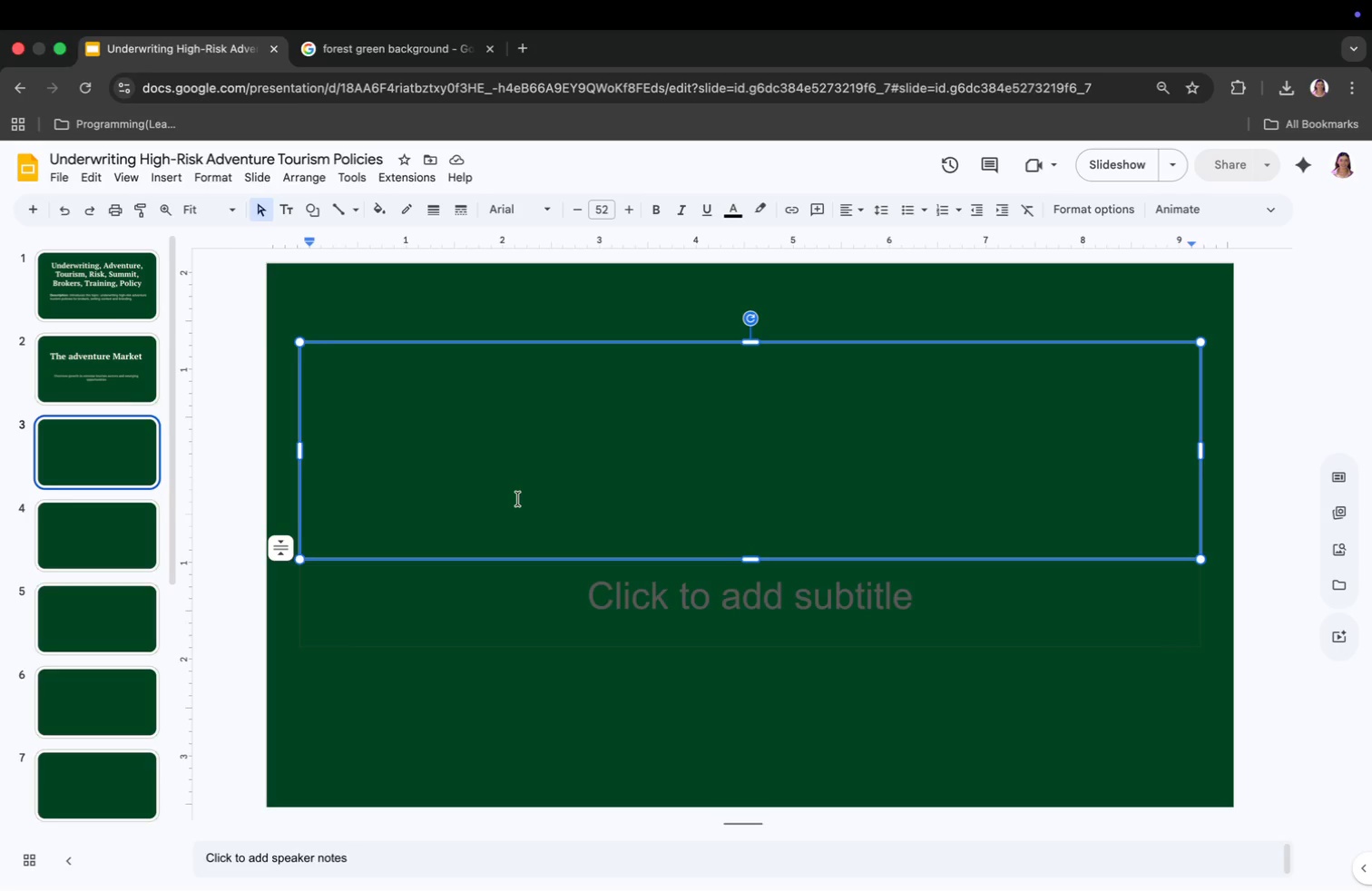 
type(,)
key(Backspace)
type(Market Drivers)